 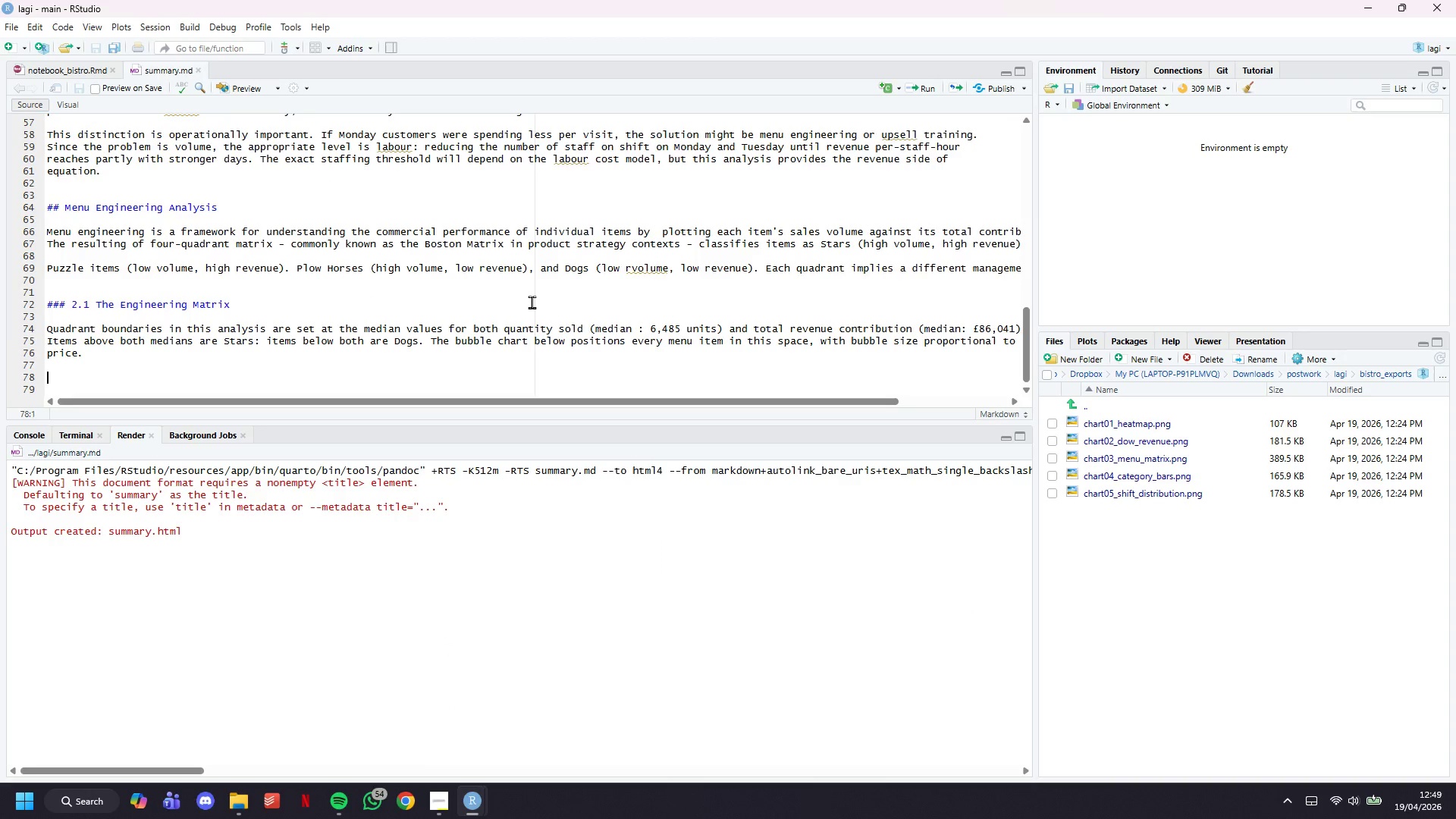 
type(The ****)
 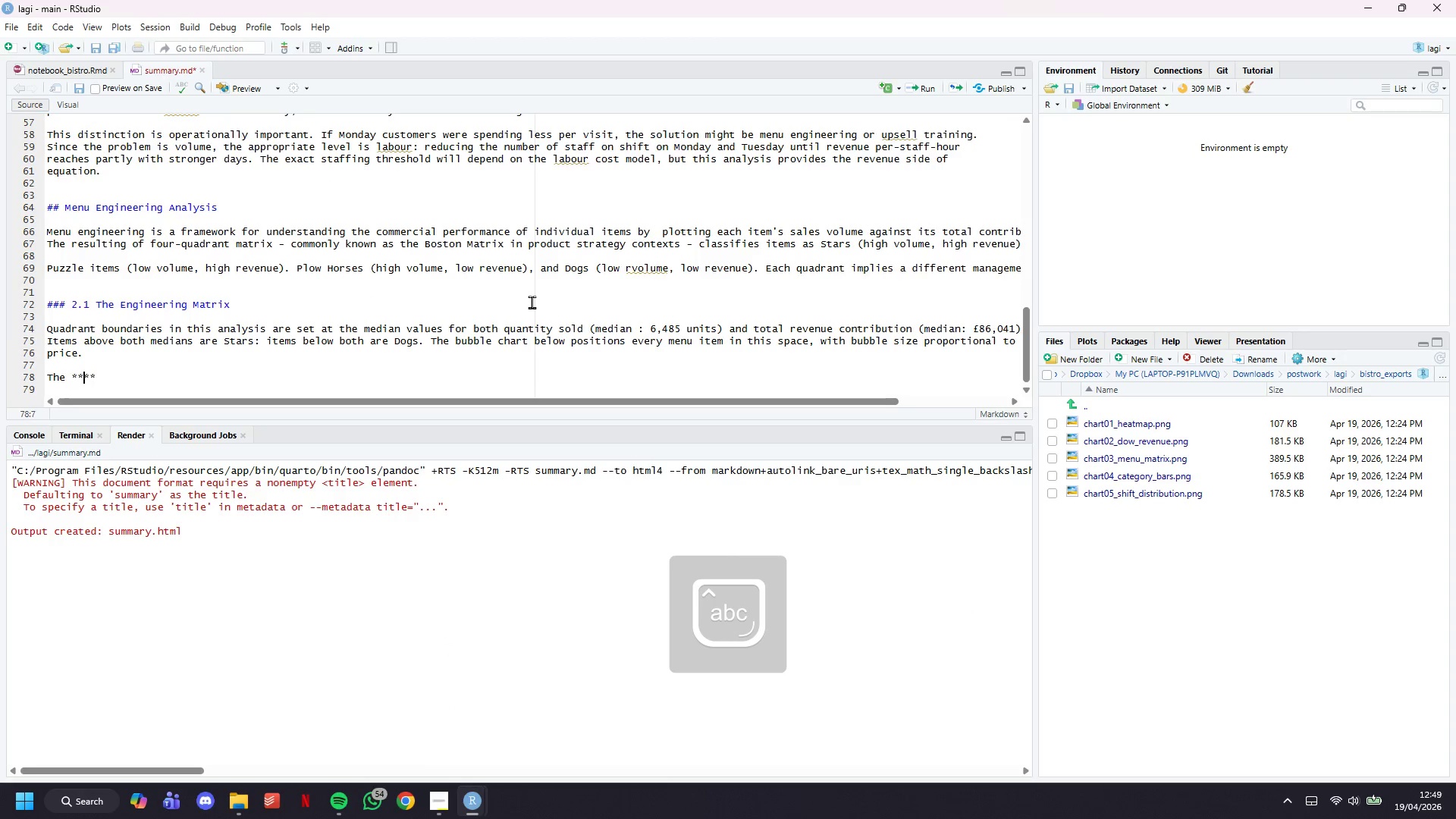 
 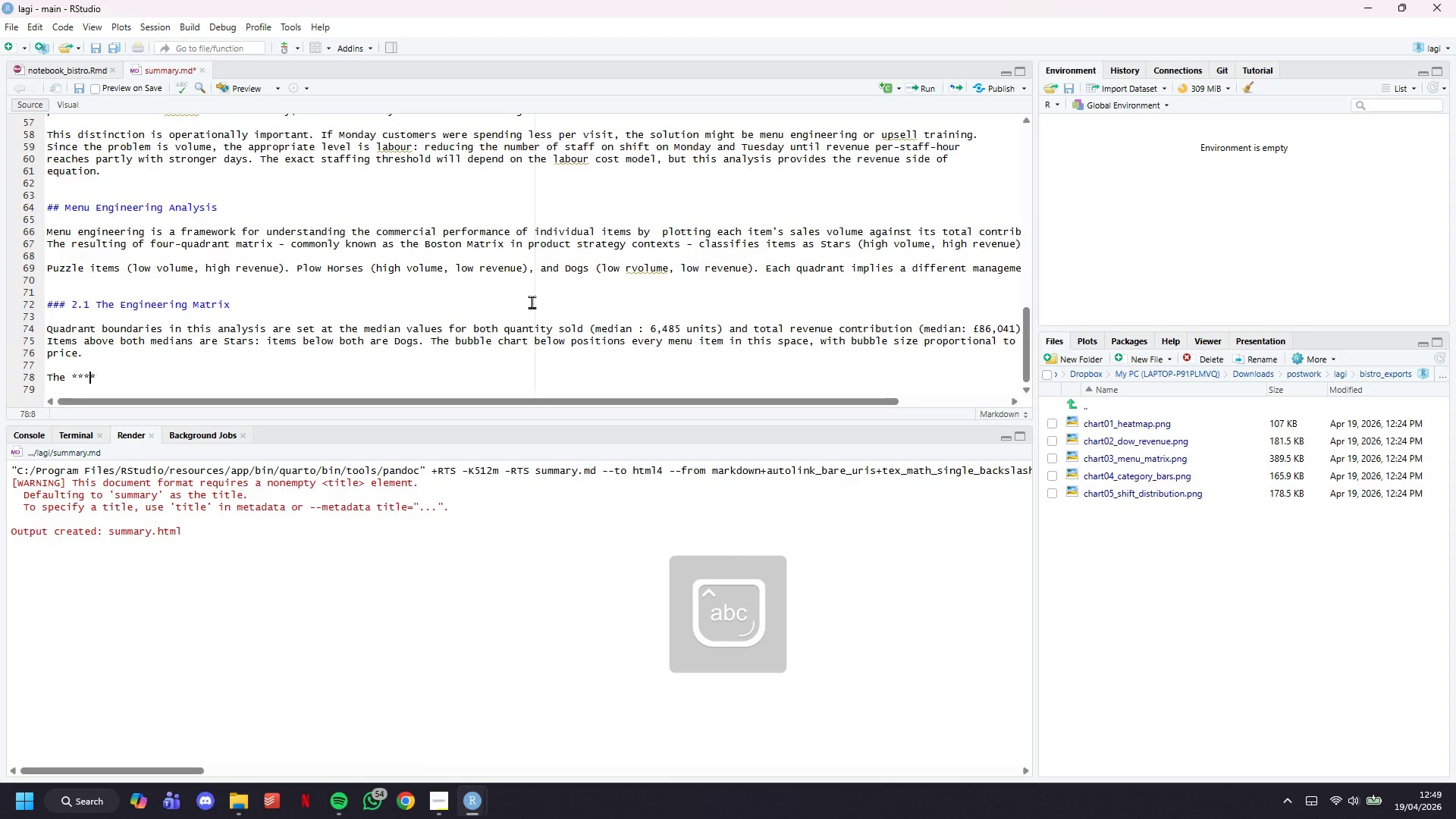 
key(ArrowLeft)
 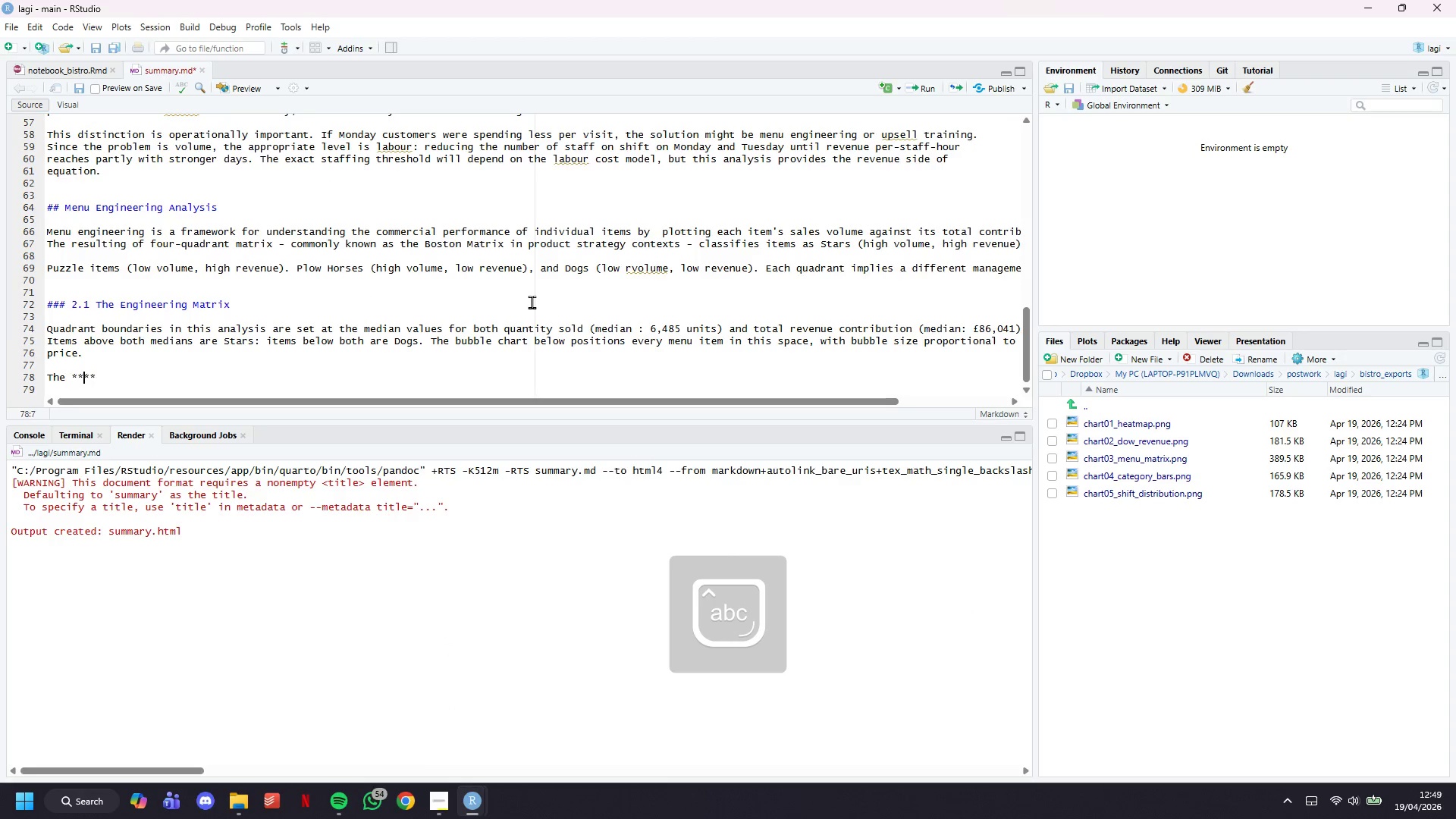 
key(ArrowLeft)
 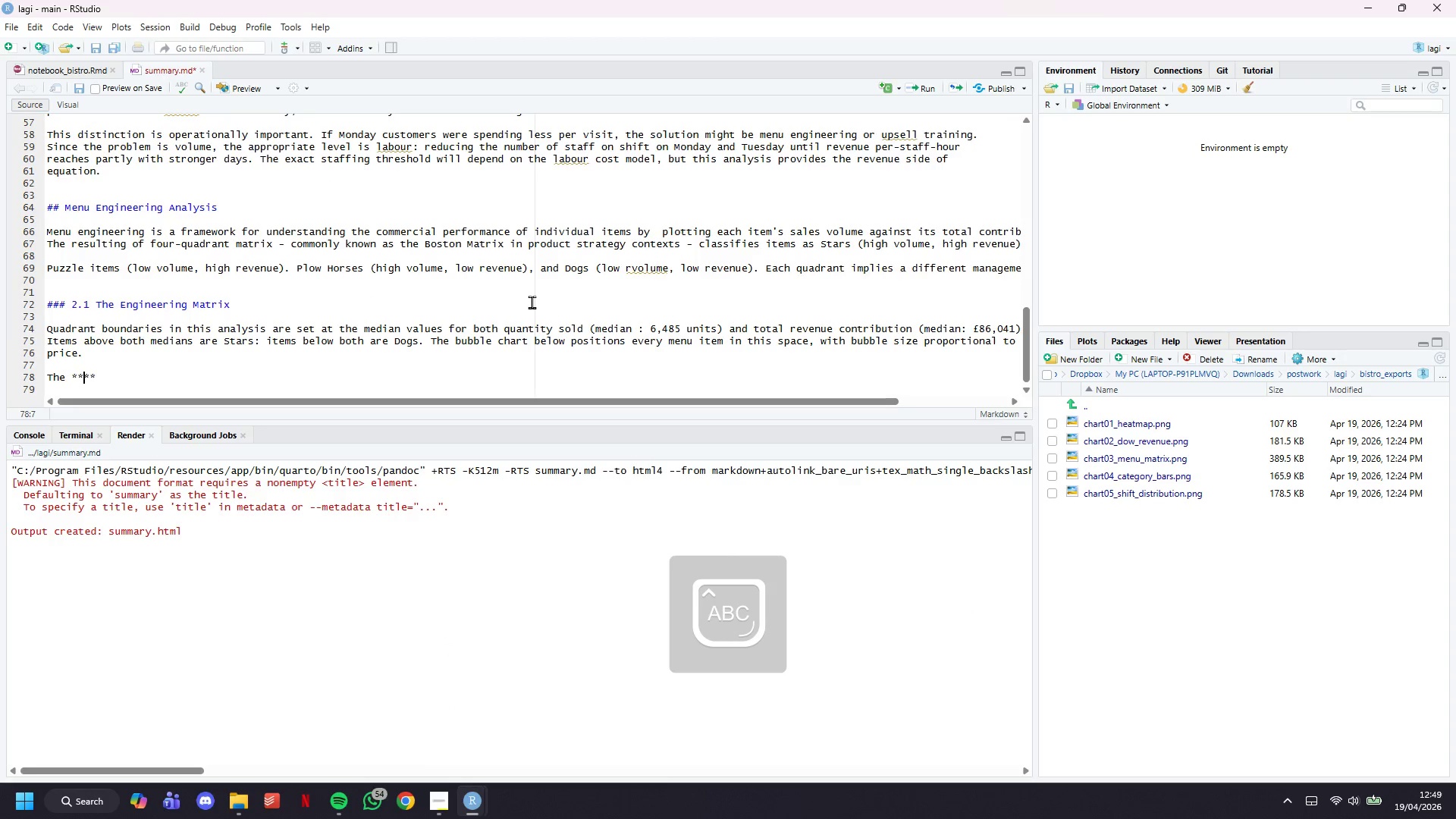 
type(Star items)
 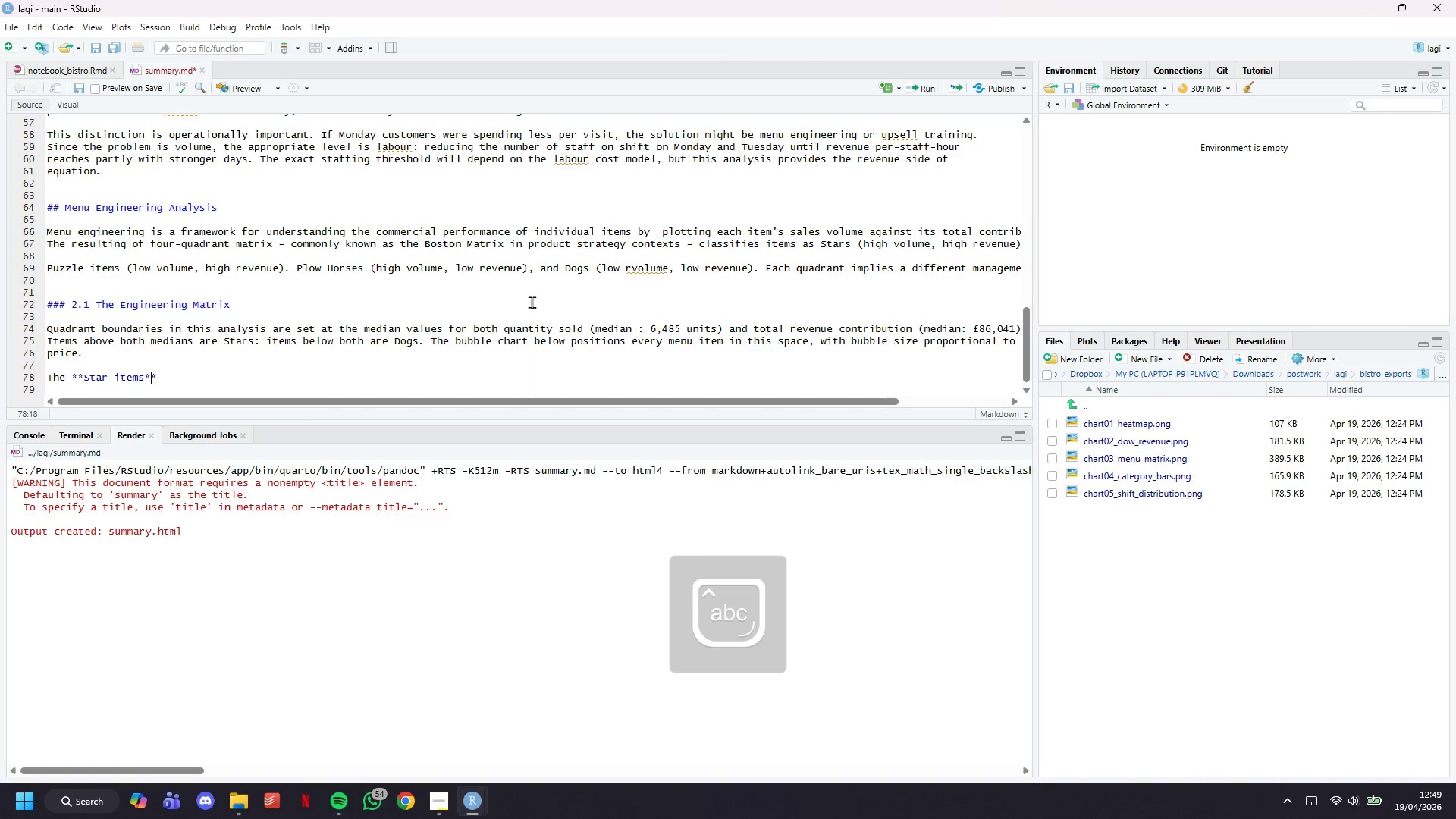 
key(ArrowRight)
 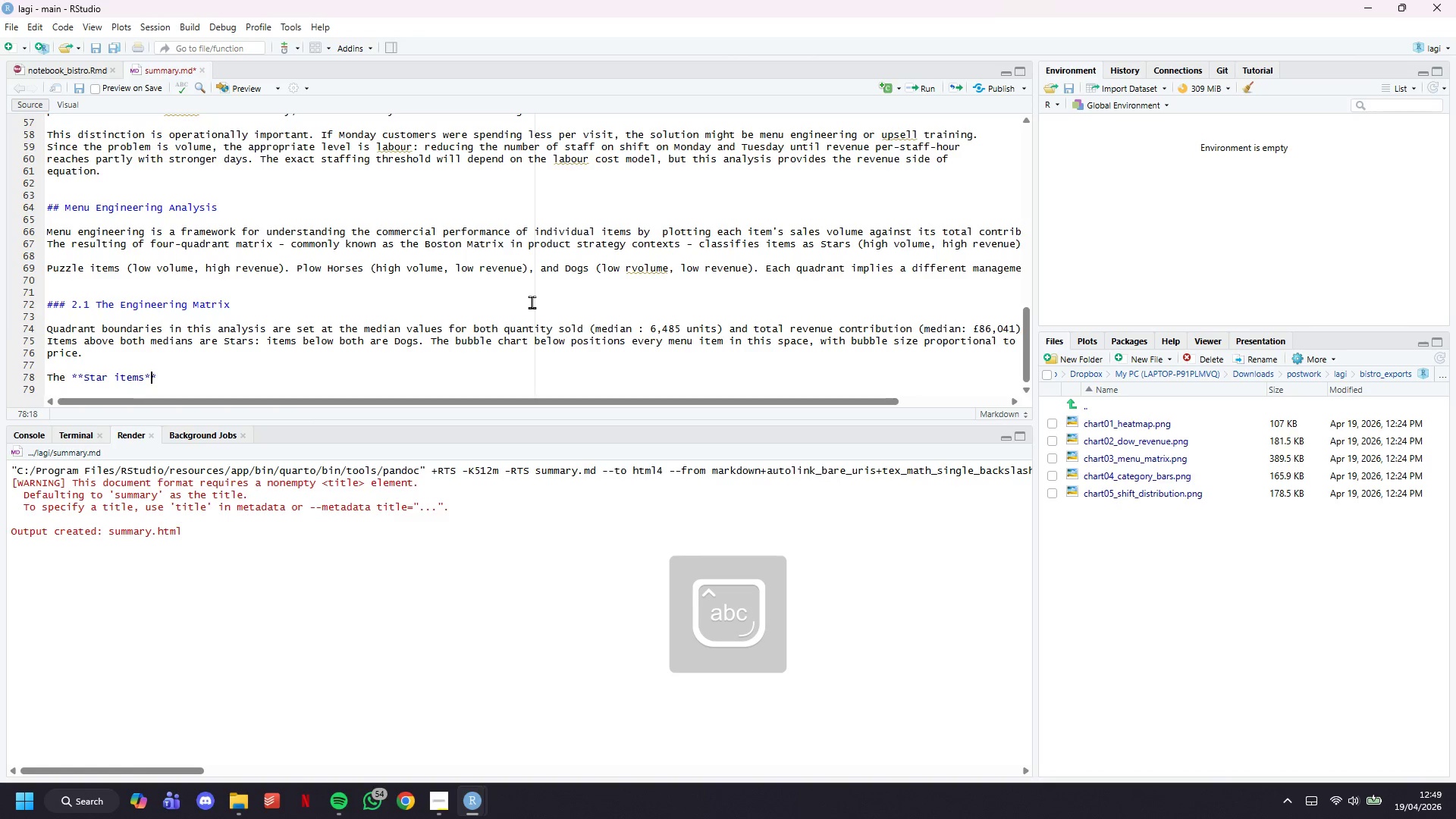 
key(ArrowRight)
 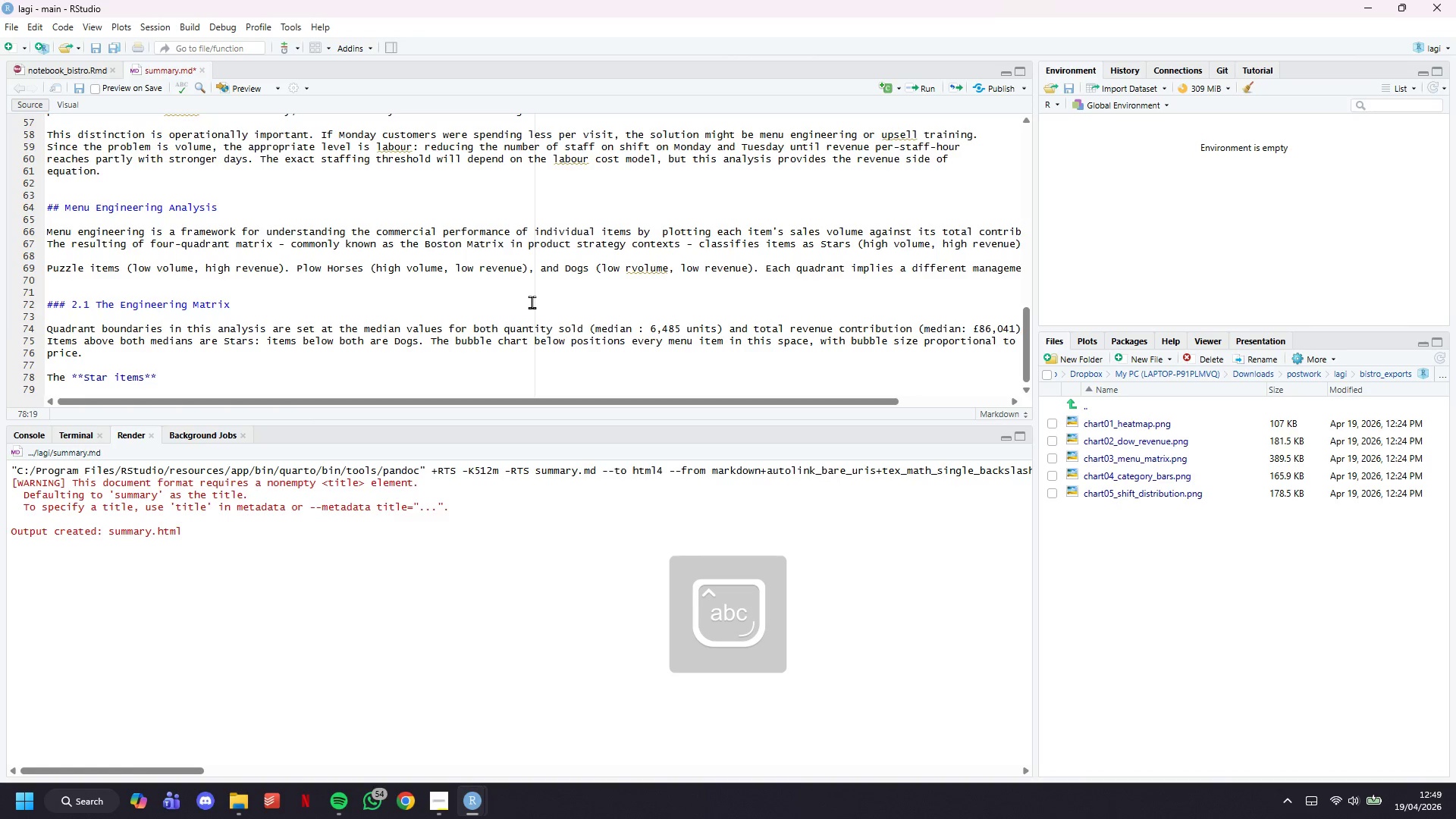 
type( - Pan-Seared Salmon)
 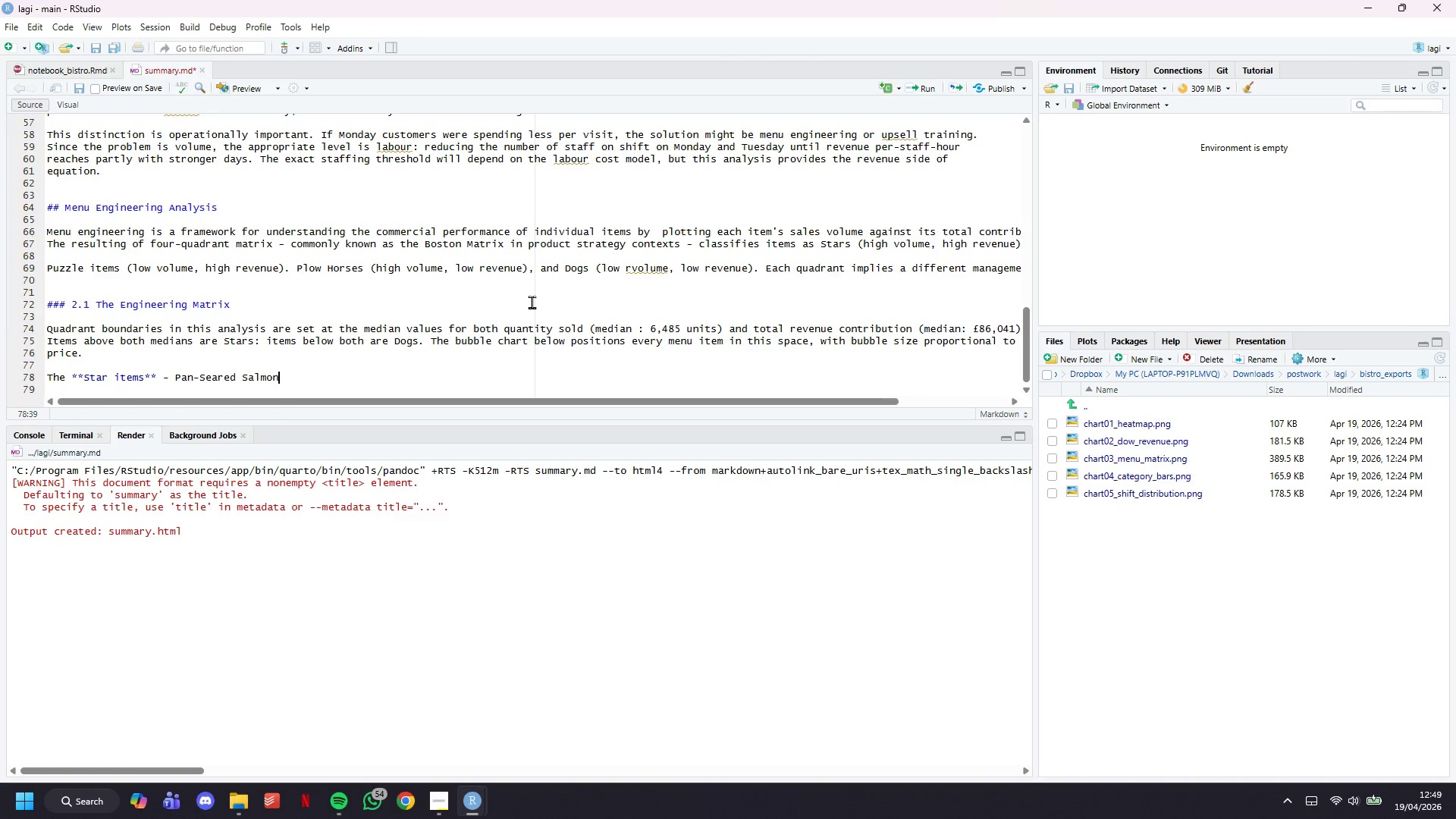 
wait(12.08)
 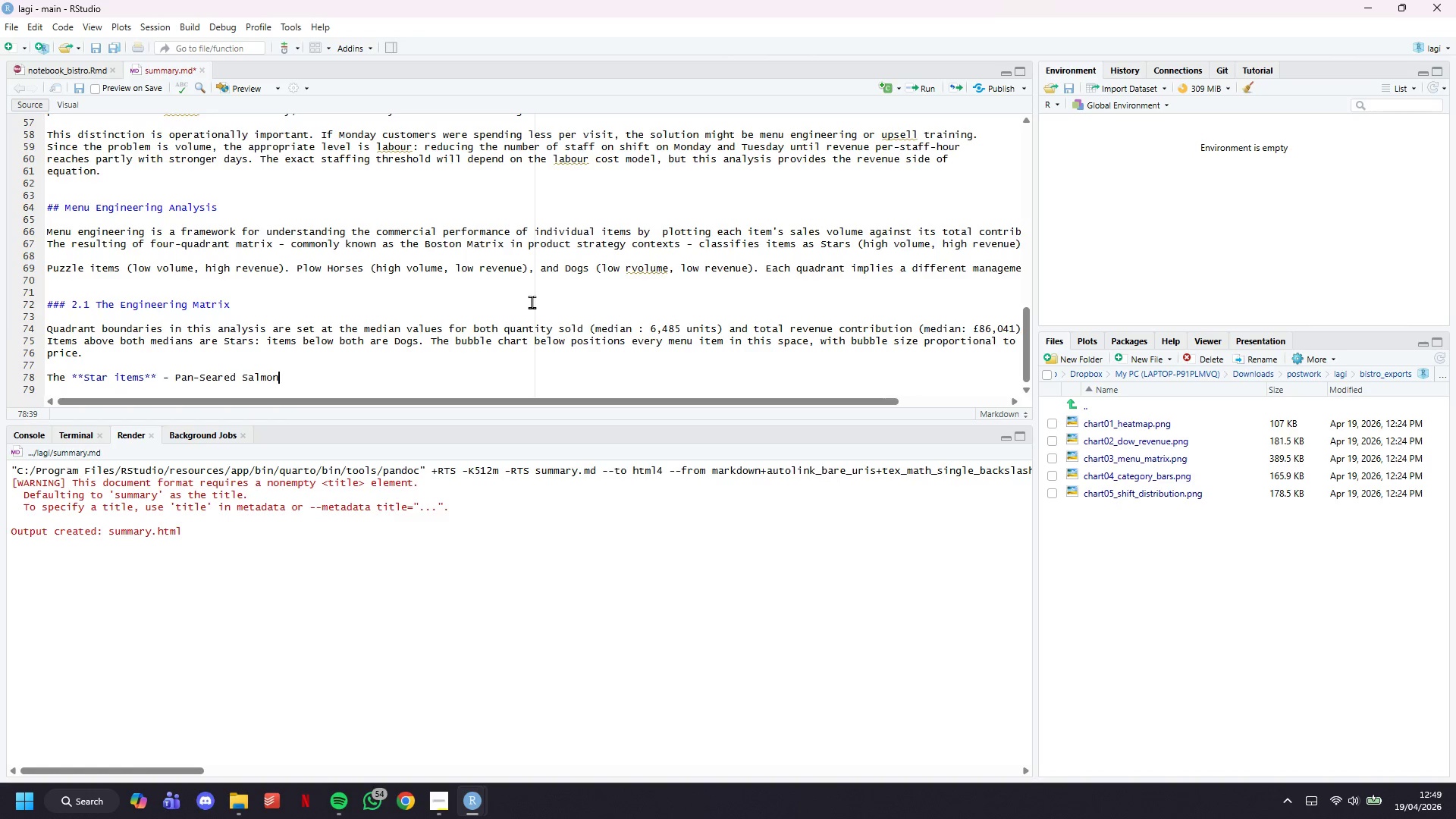 
type(, Roast Half Chicken)
 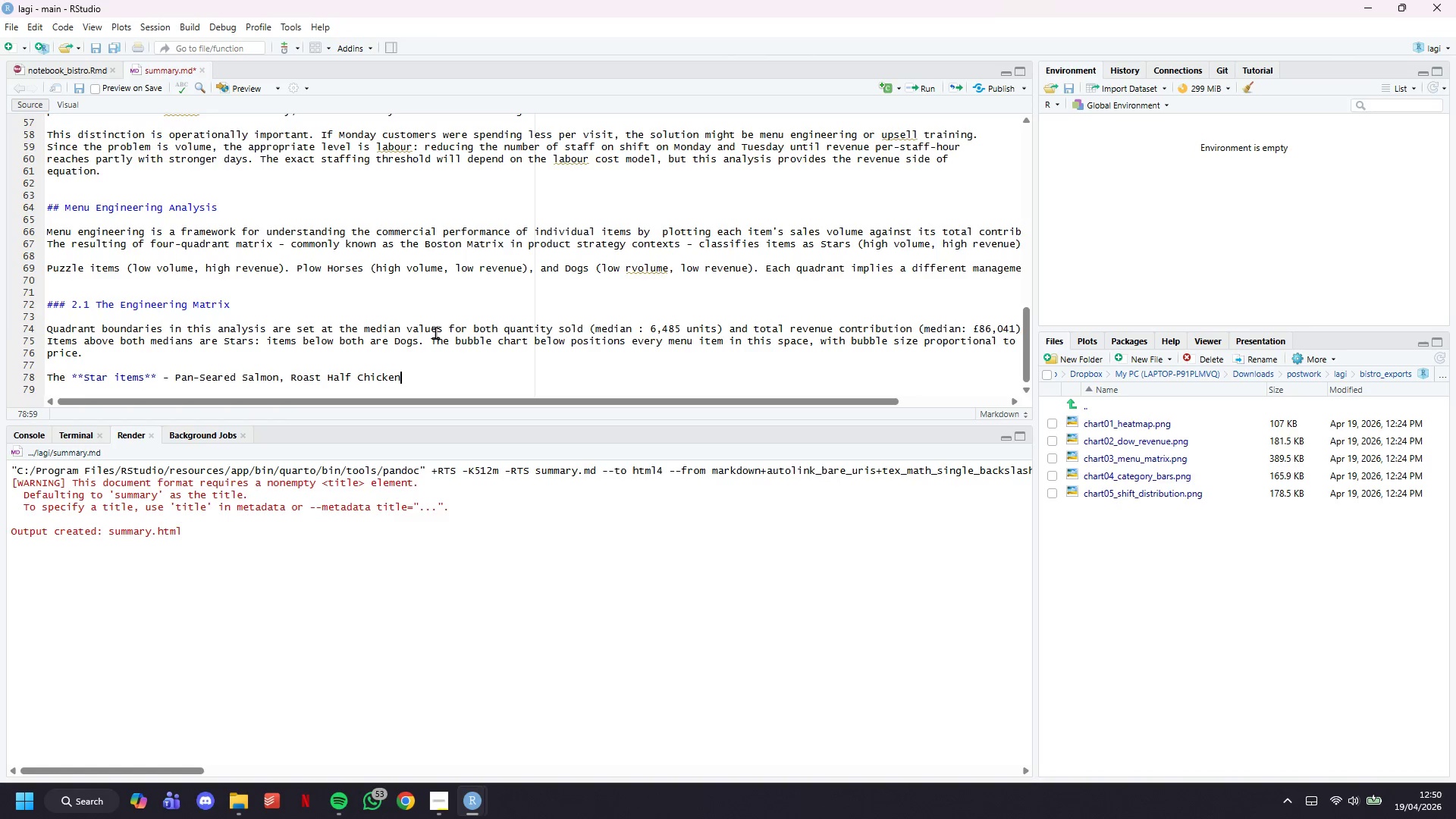 
wait(25.08)
 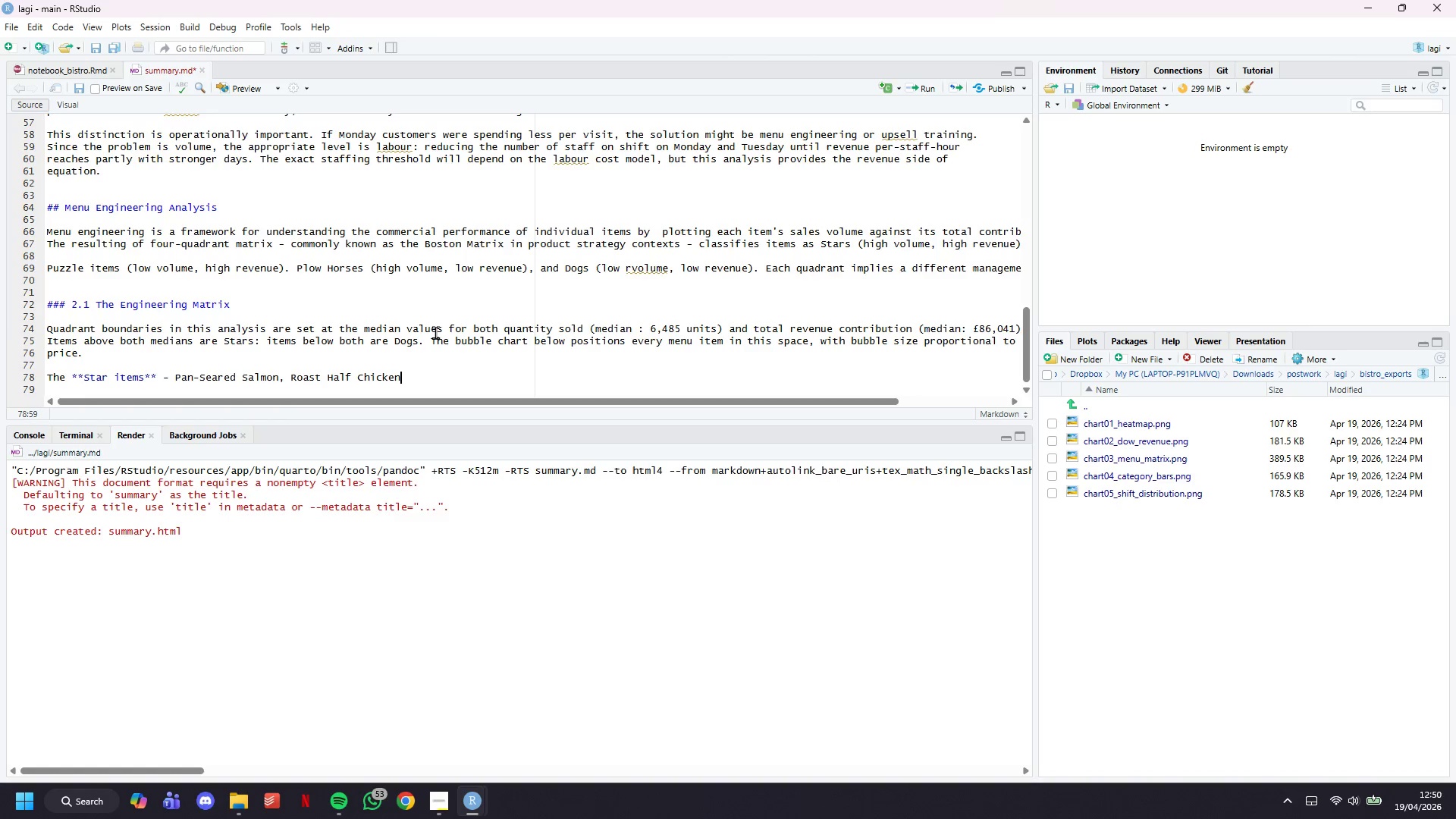 
type(, Spaghetti Crb)
key(Backspace)
key(Backspace)
type(arbonara, Paper)
key(Backspace)
key(Backspace)
type(pardelle Ragu - occupy )
 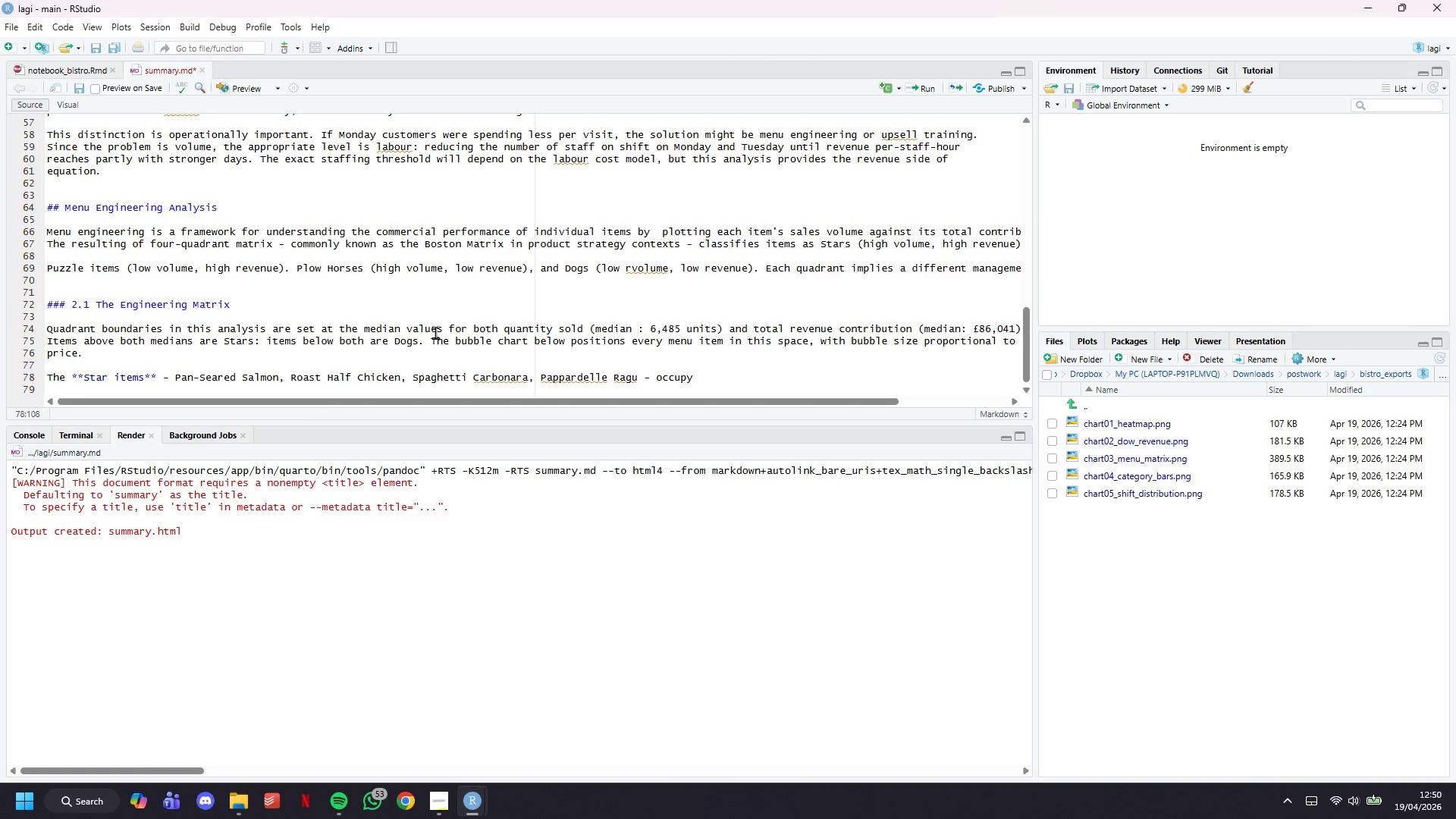 
type(the top)
 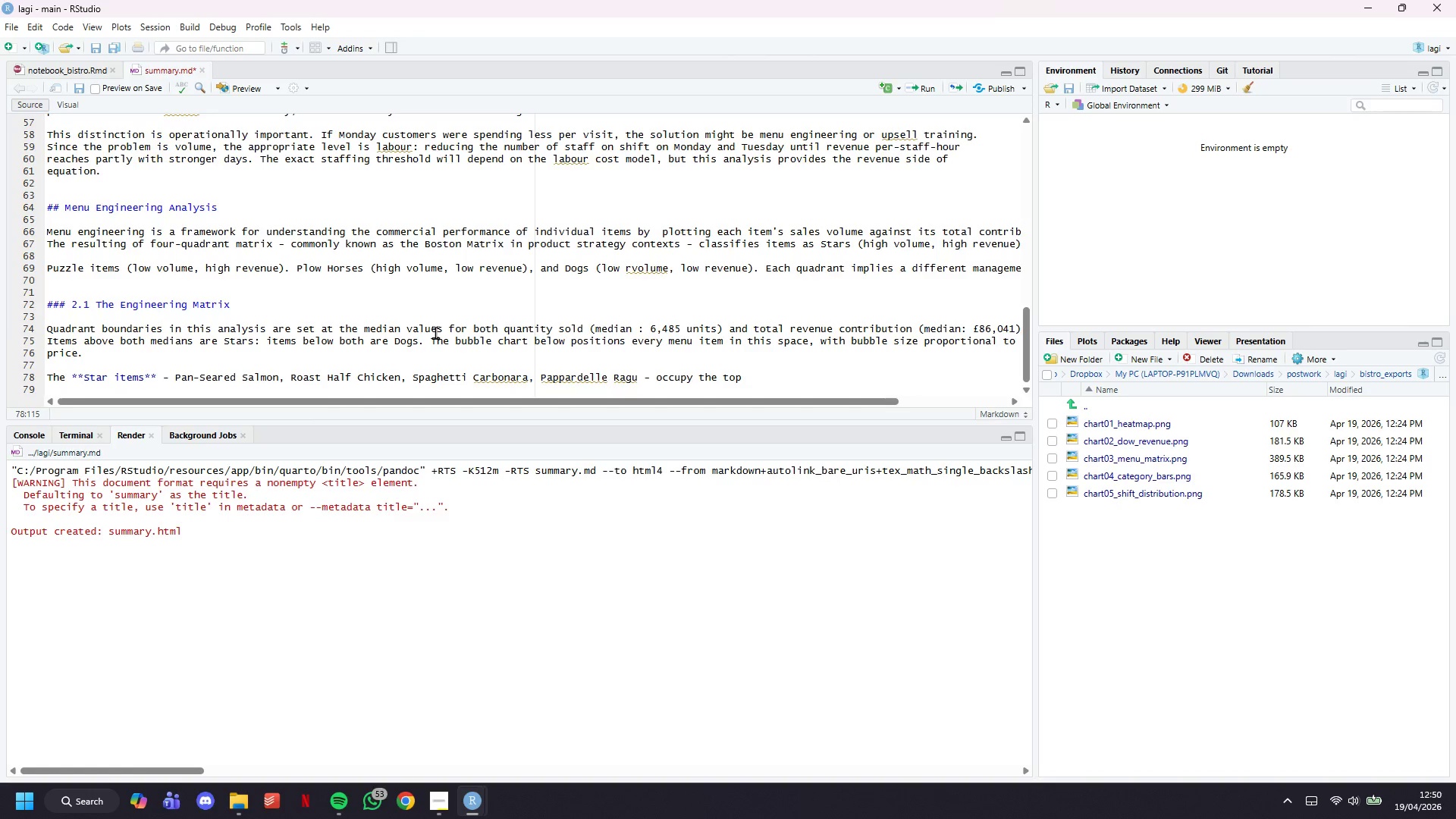 
wait(14.72)
 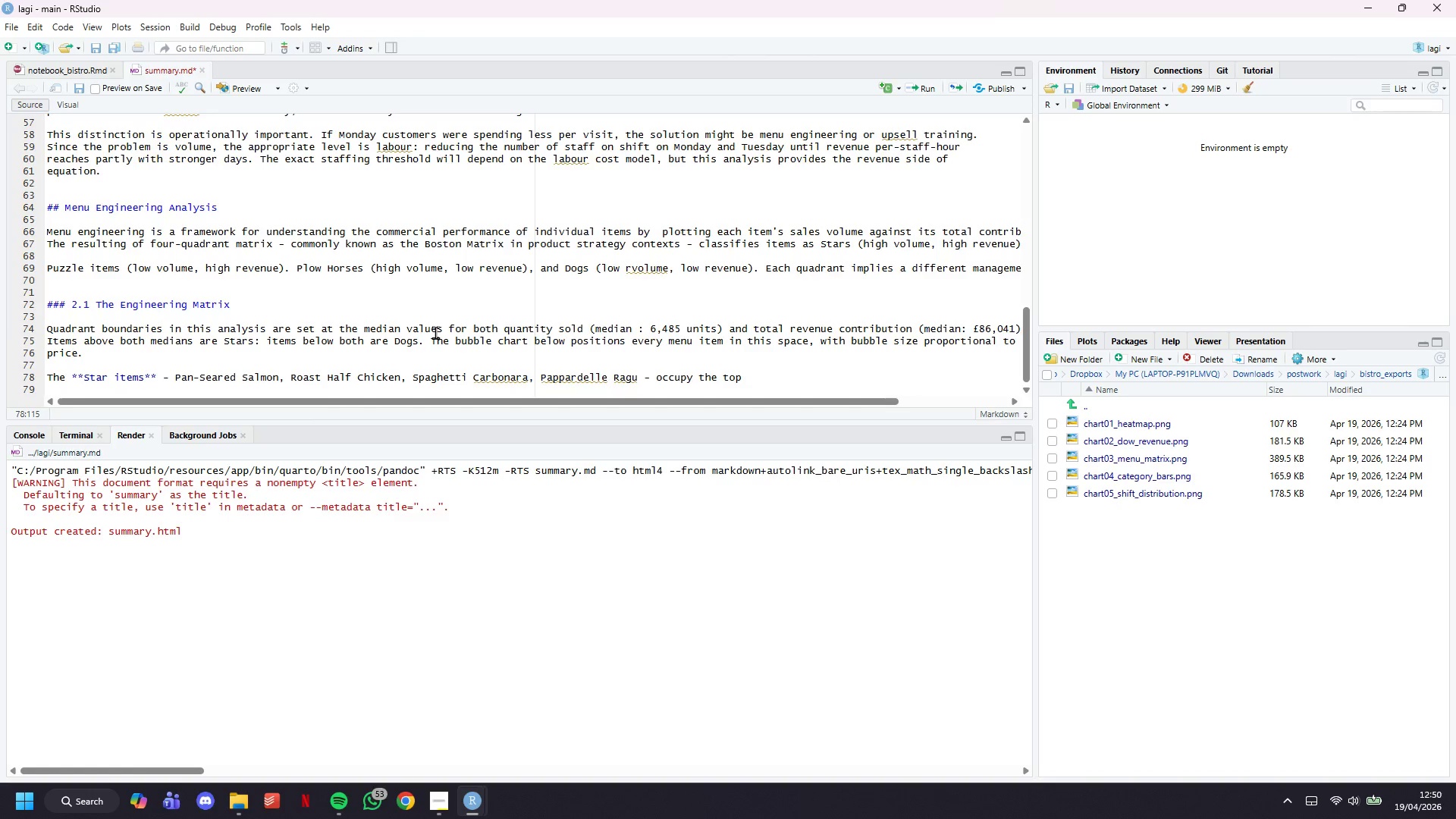 
key(Backspace)
type(-right occupy the top-right quadrant and represent)
 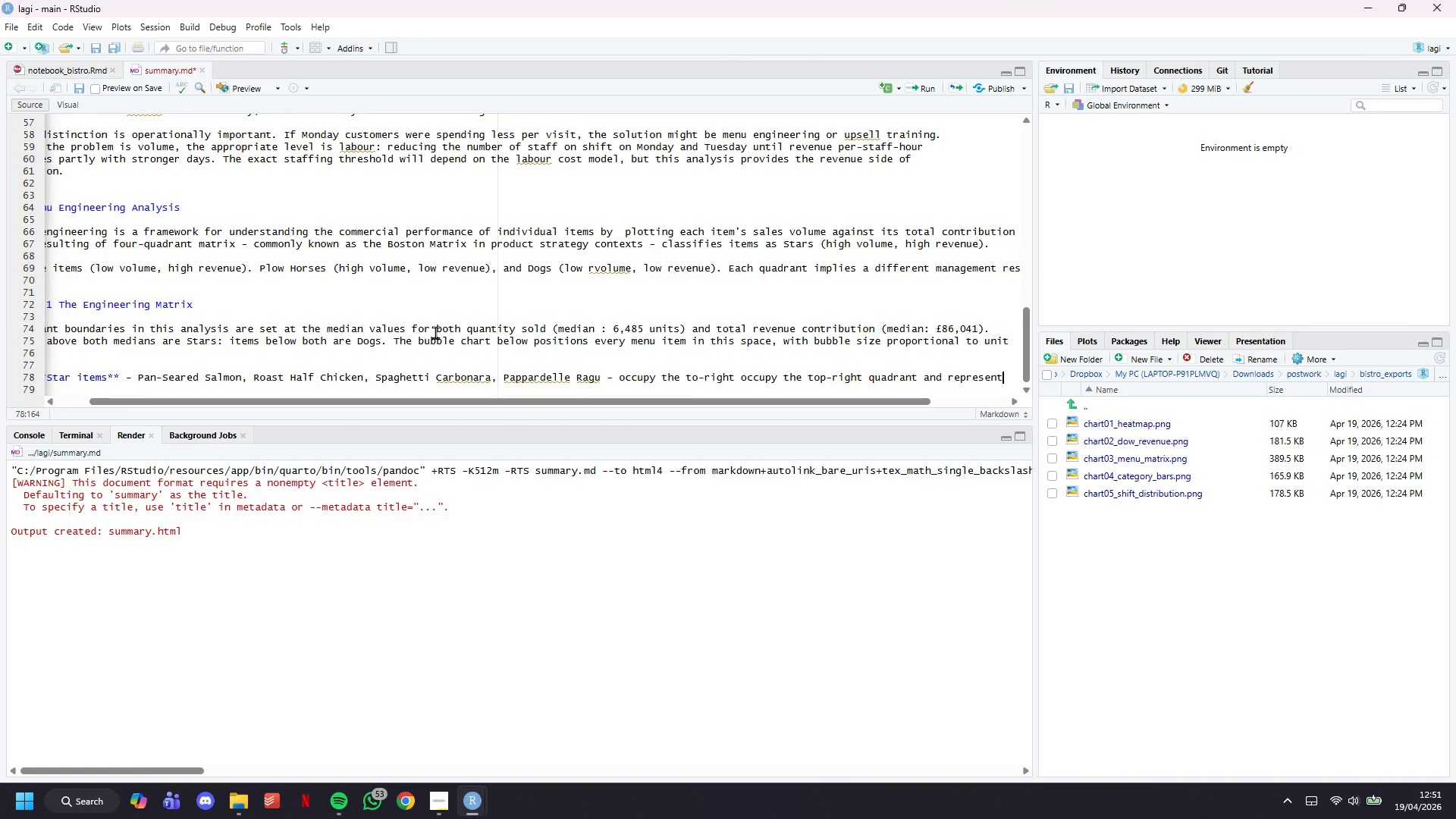 
key(Enter)
 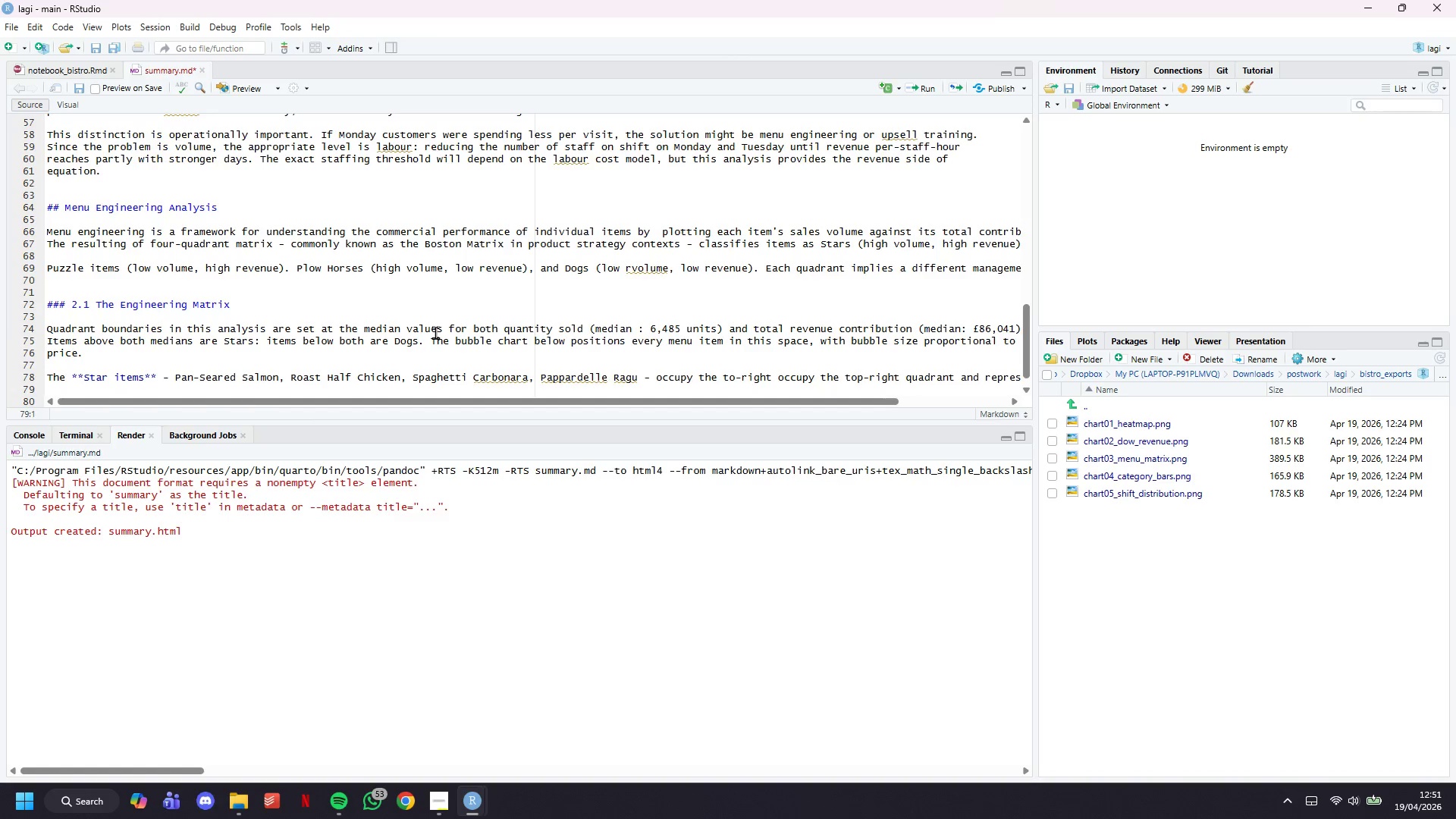 
type(the commercial backbone of the menu. Thrs)
key(Backspace)
key(Backspace)
type(s)
key(Backspace)
type(ese items should be protexted from price increases that might redic)
key(Backspace)
key(Backspace)
type(uce ordering frequency, and they should remain prominent)
 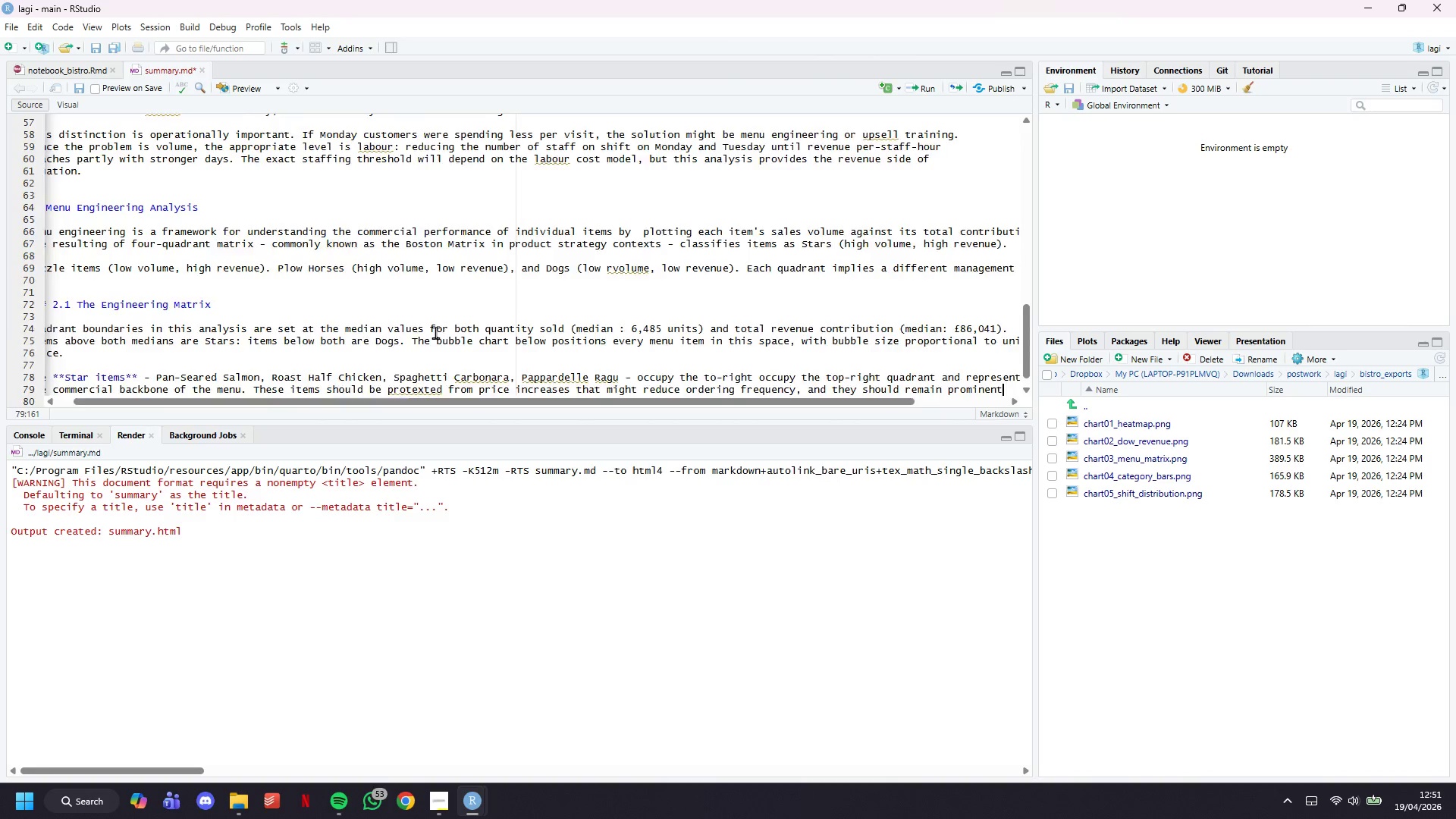 
key(Enter)
 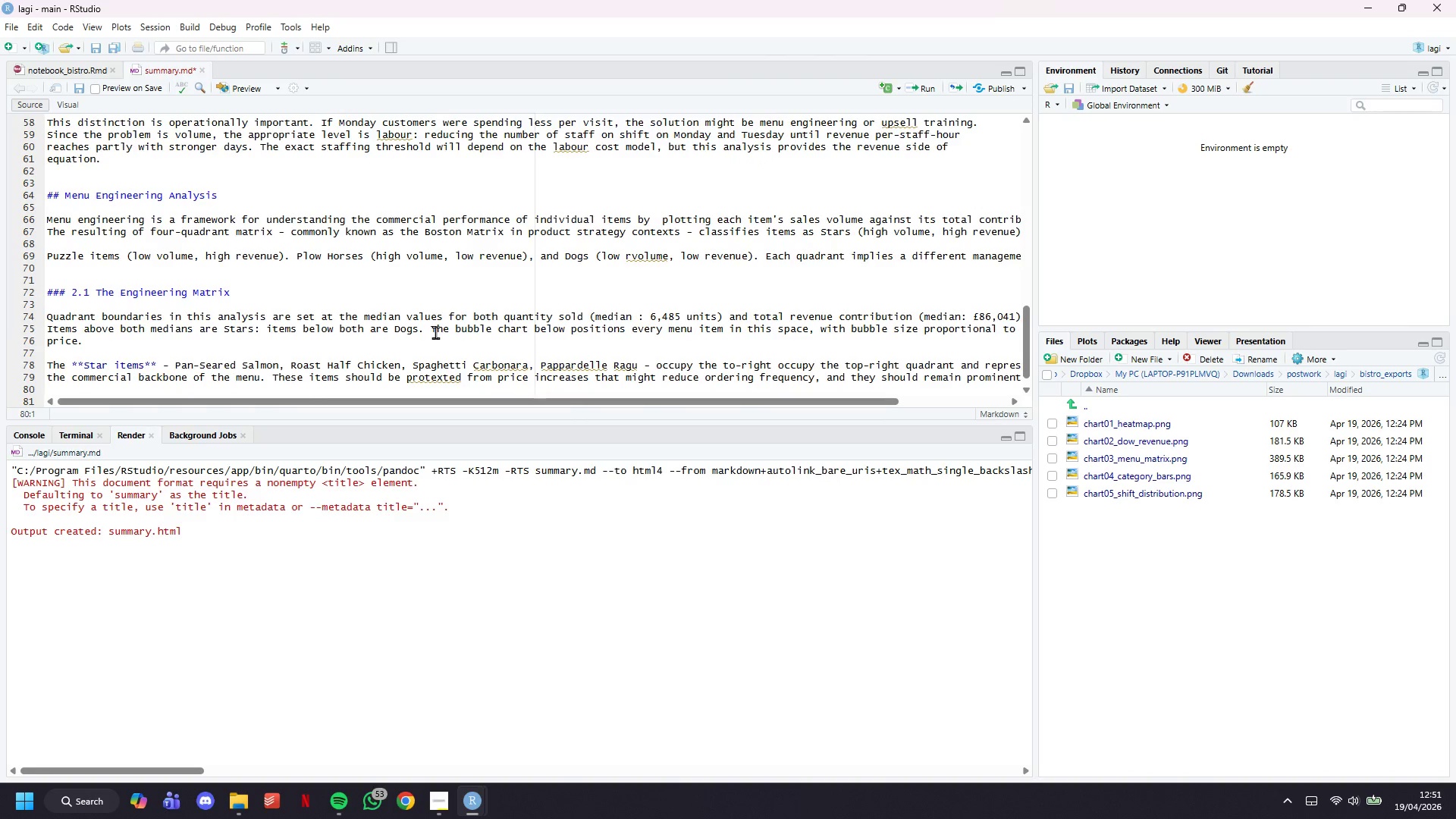 
type(on )
 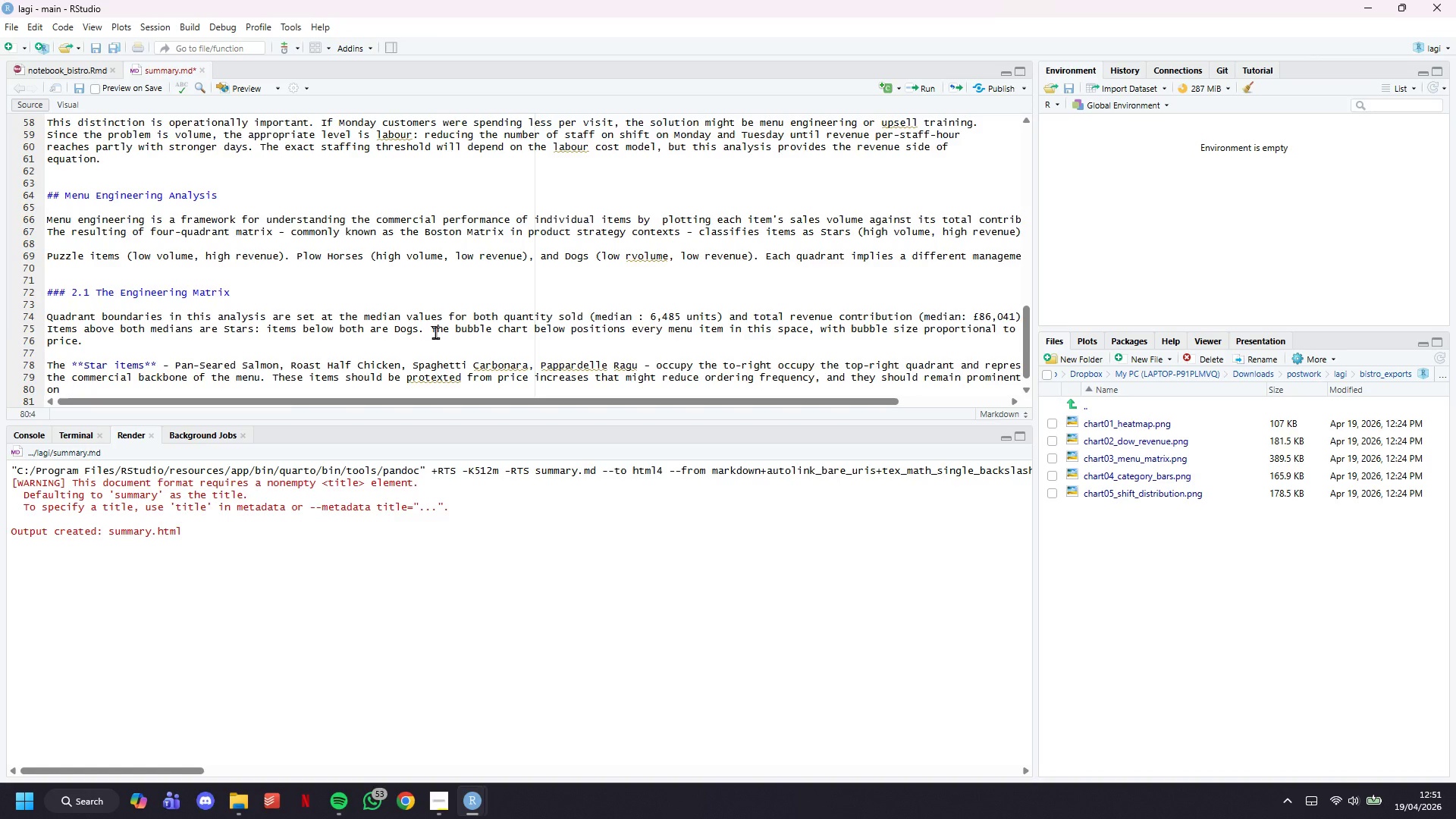 
type(the physical menu layout)
 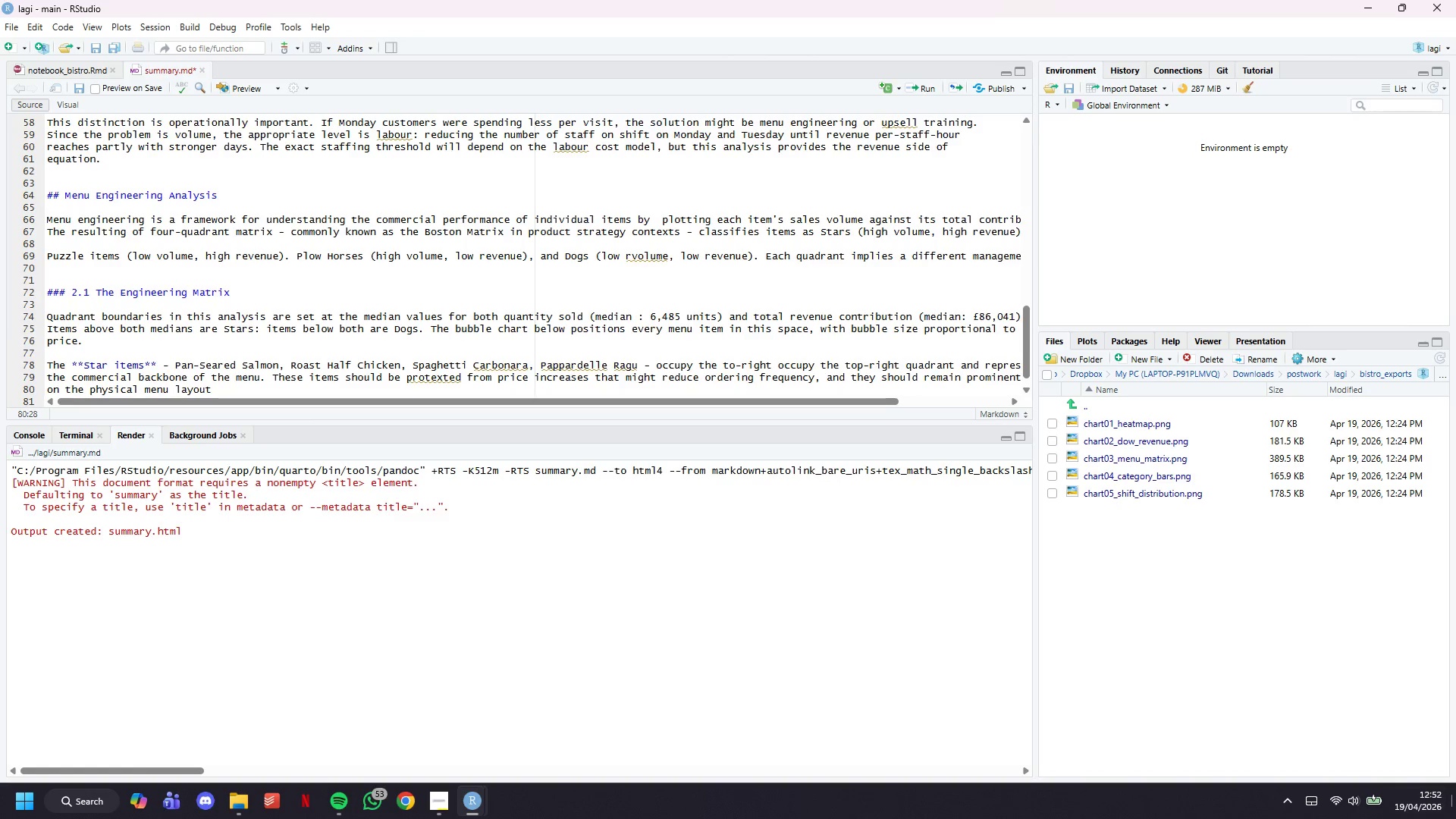 
wait(33.83)
 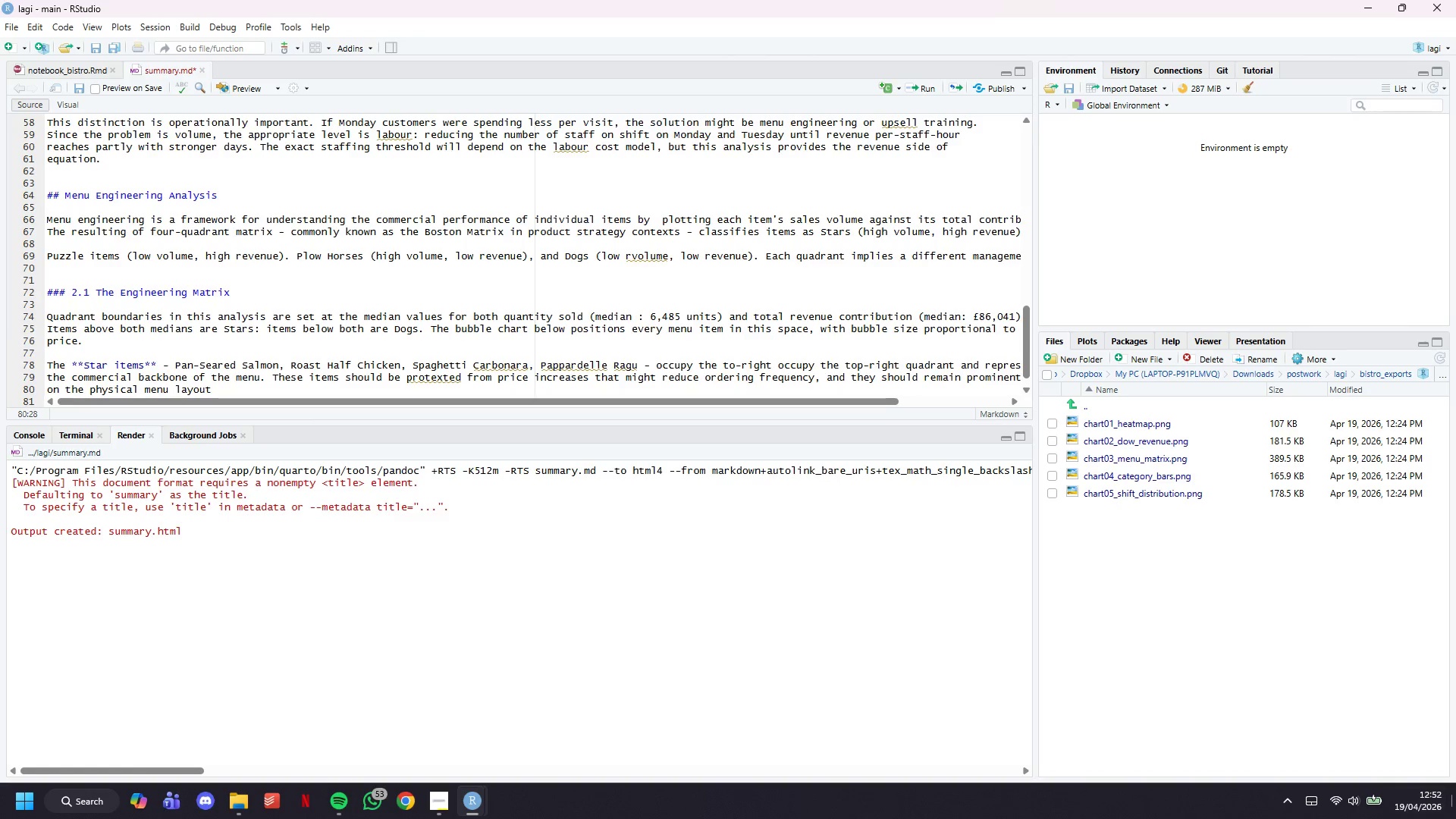 
type(. The combination )
 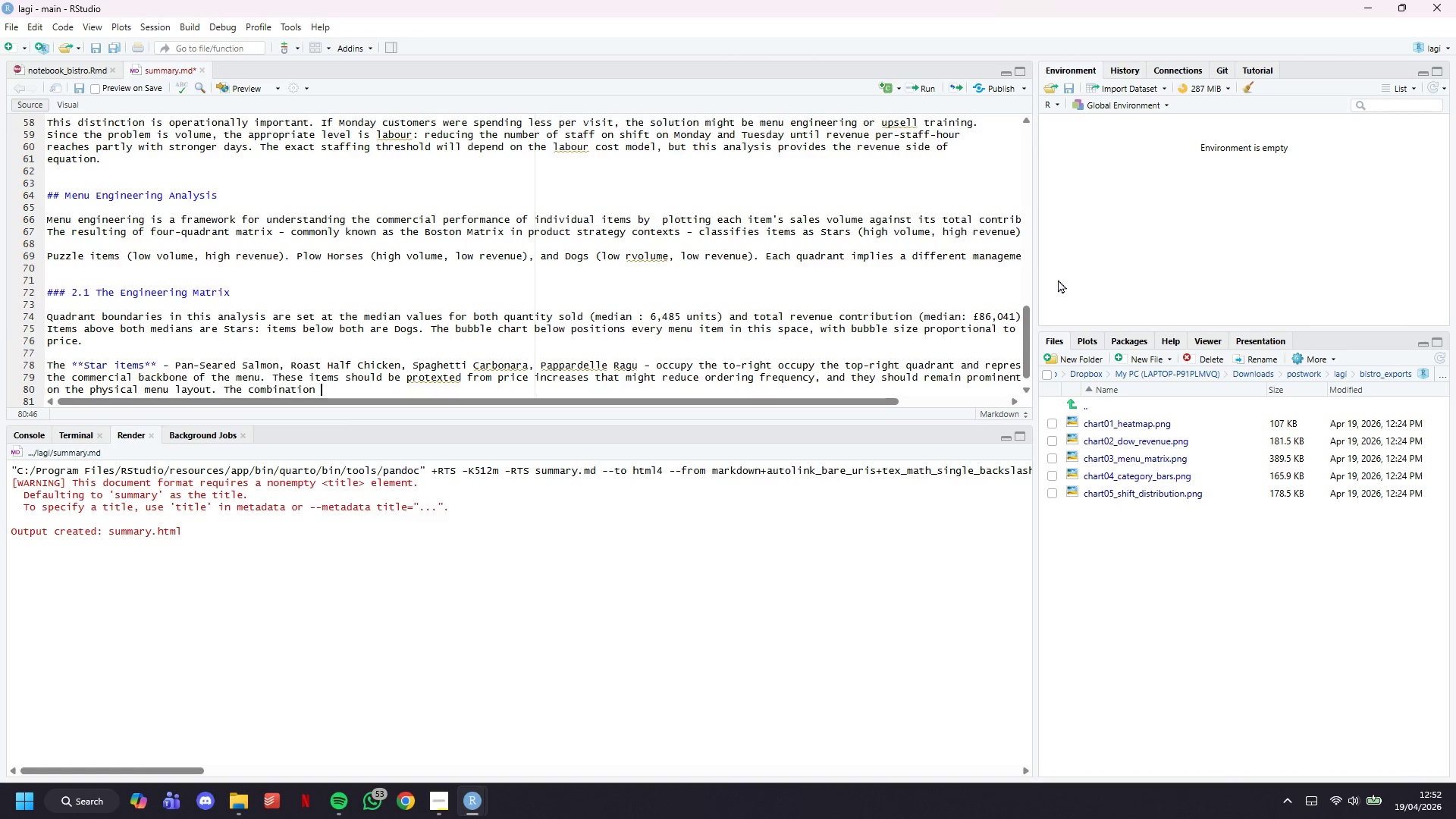 
wait(10.44)
 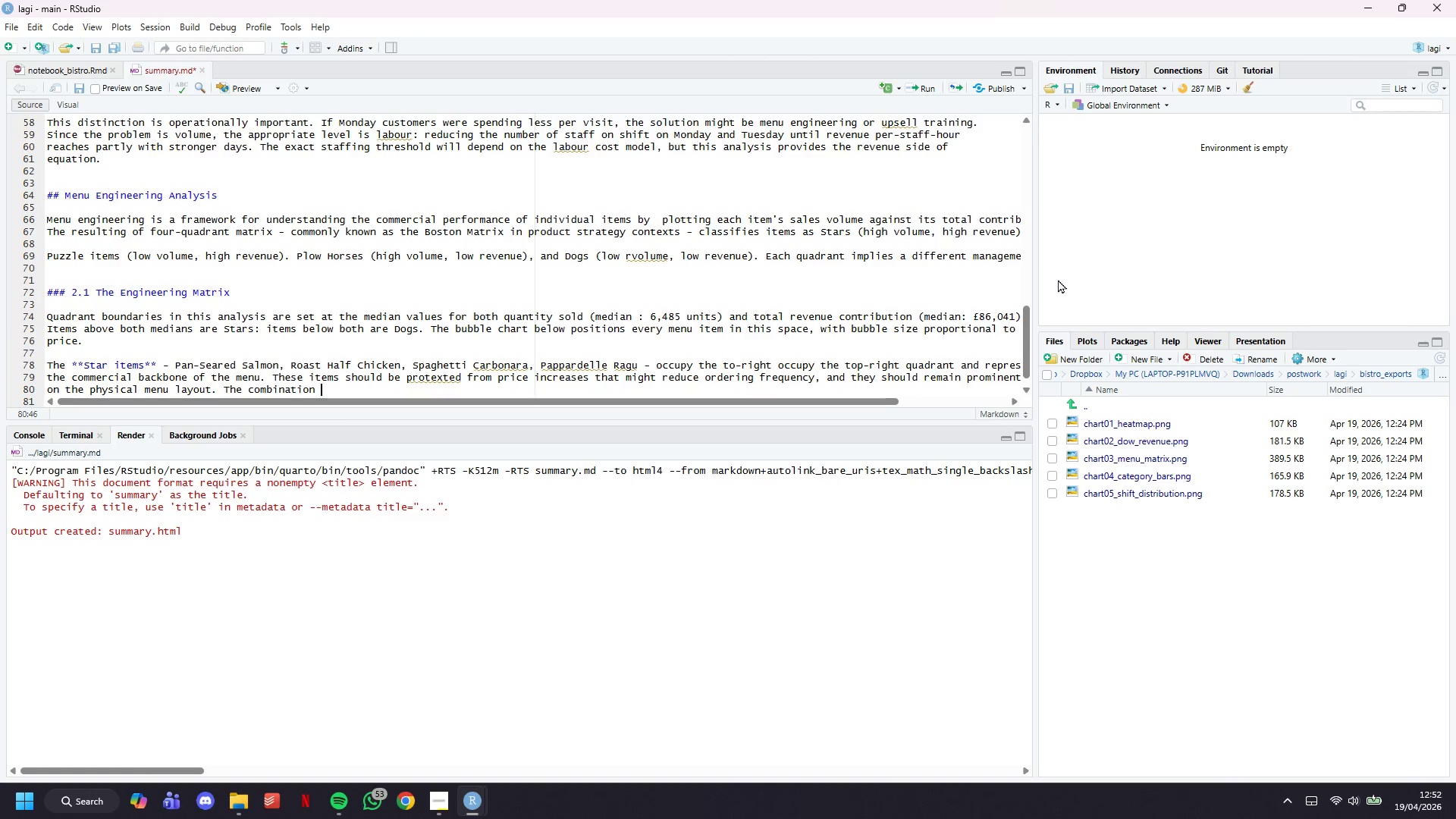 
type(of high voukme ad)
key(Backspace)
type(d)
key(Backspace)
key(Backspace)
key(Backspace)
key(Backspace)
key(Backspace)
key(Backspace)
key(Backspace)
type(lume and strong revenue contribution means that any decline in their performance has an outsized impact)
 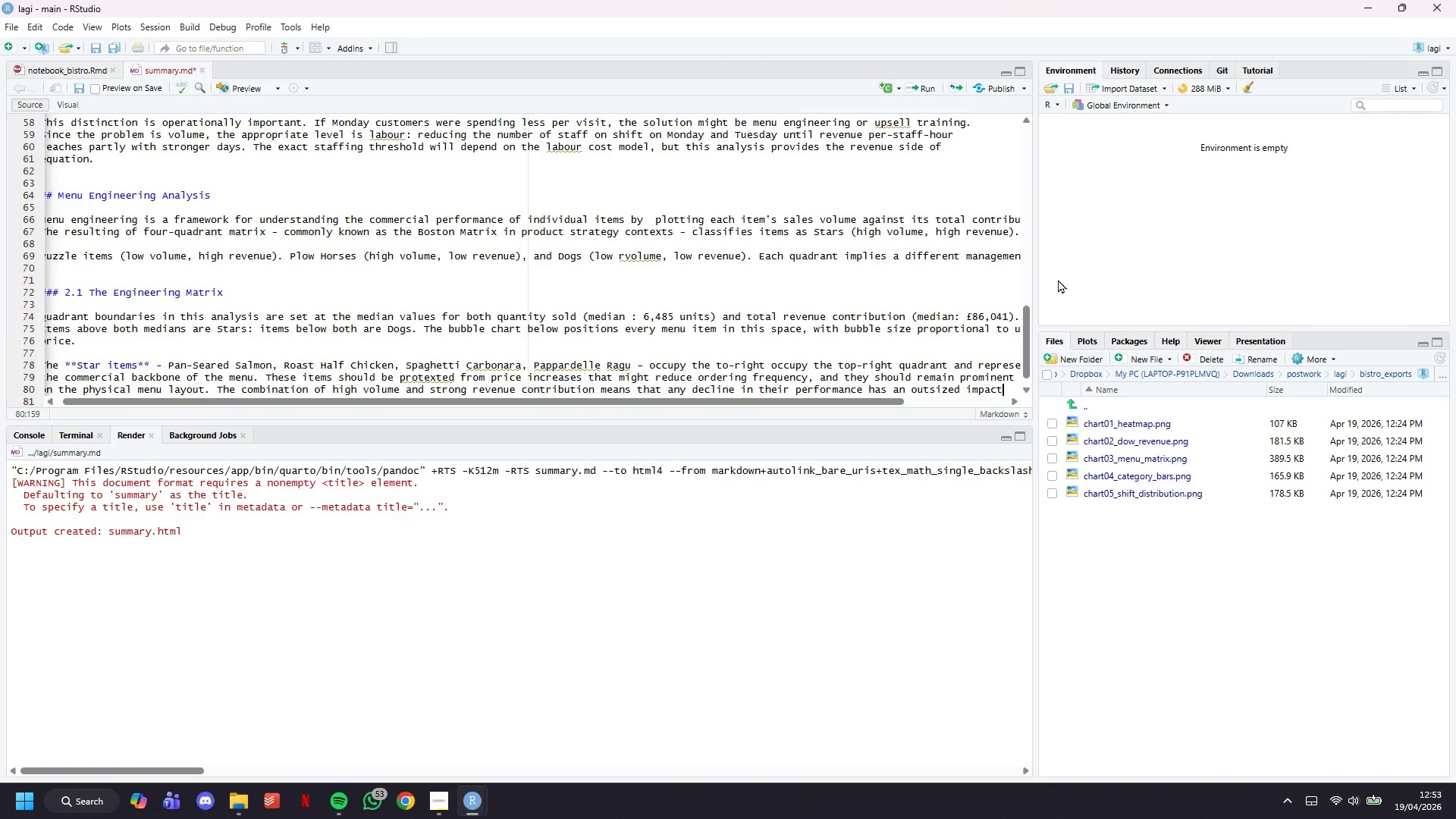 
key(Enter)
 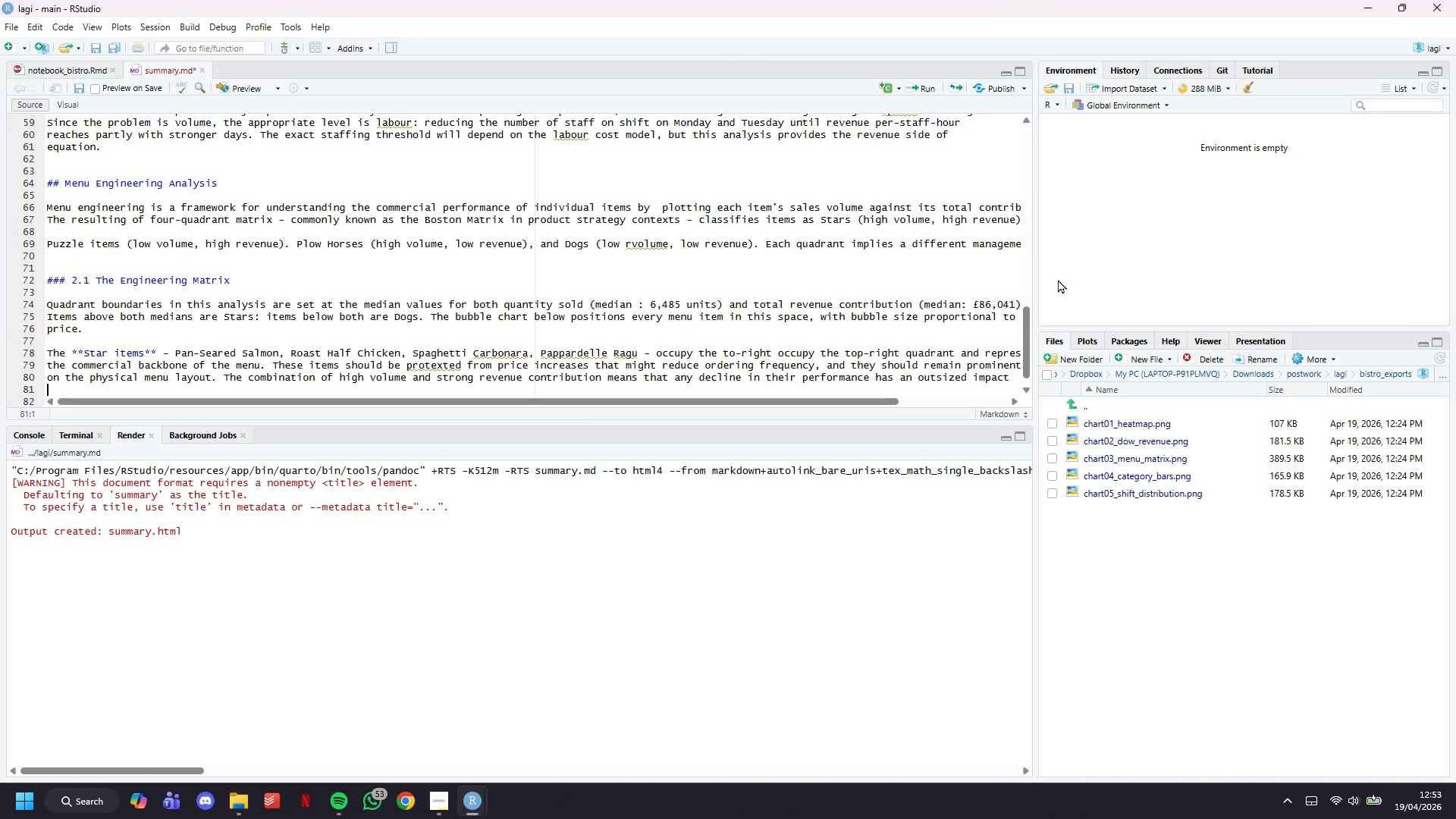 
type(on oe)
key(Backspace)
type(e)
key(Backspace)
type(verall takings.)
 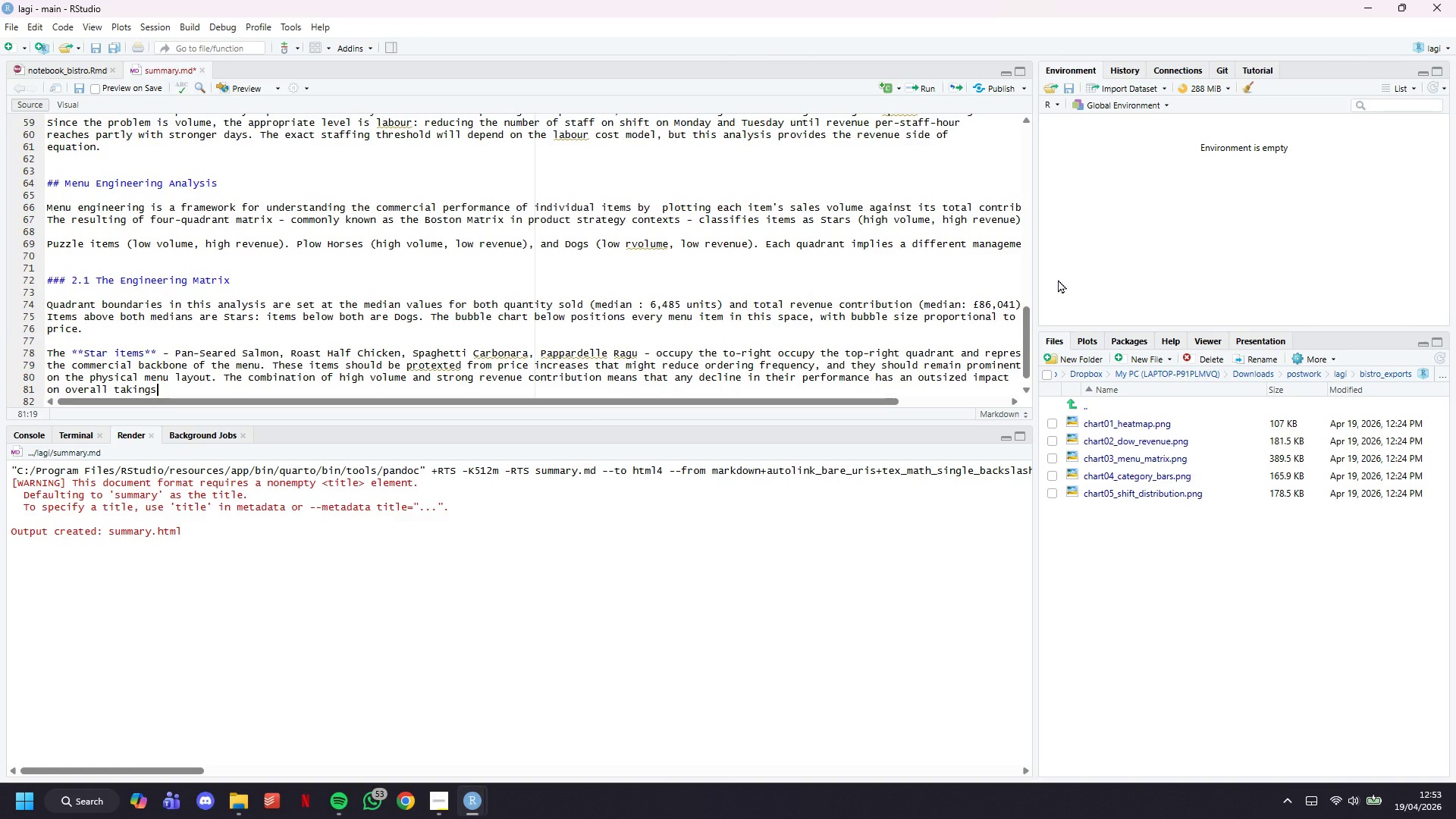 
key(Enter)
 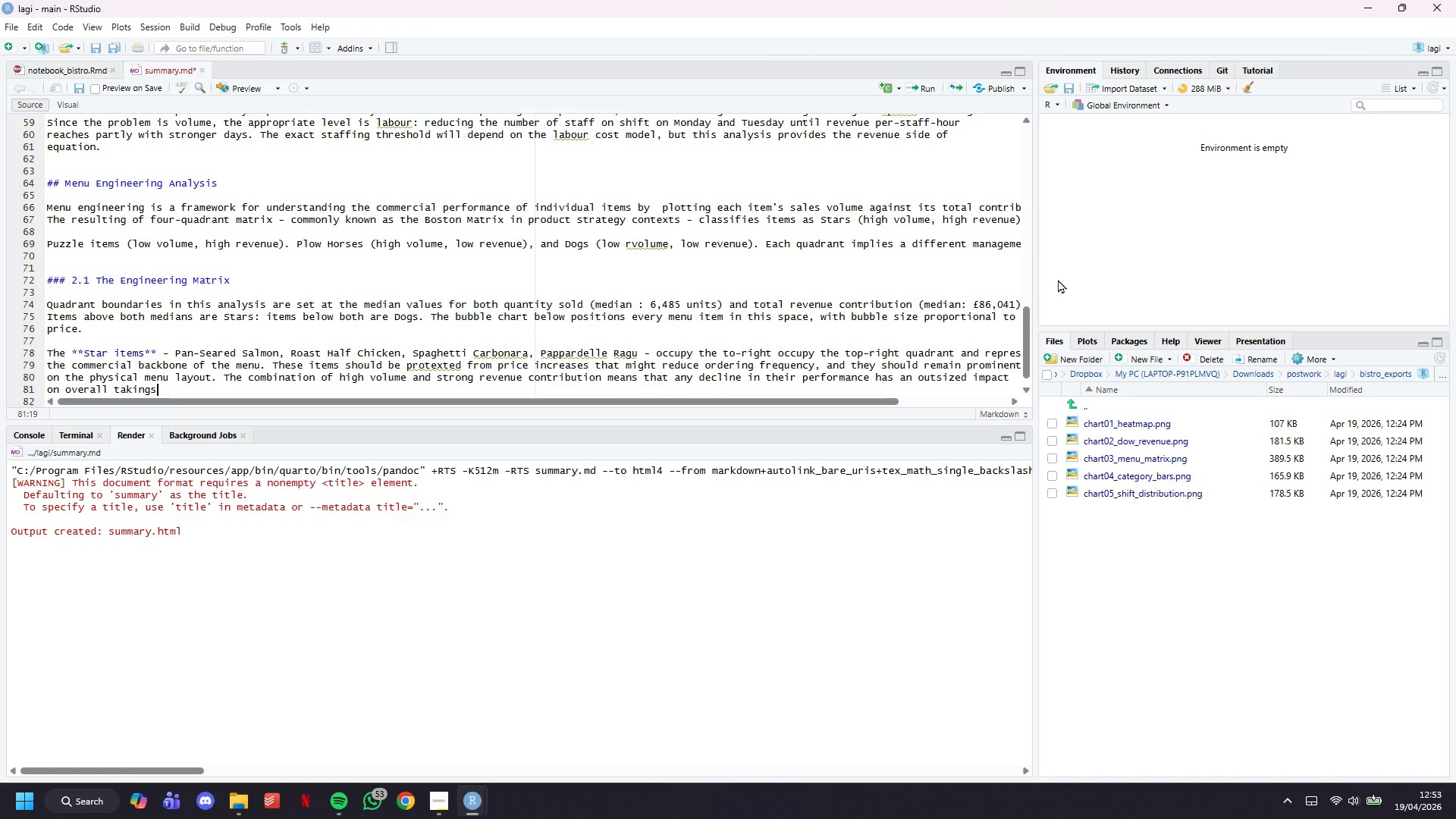 
key(Enter)
 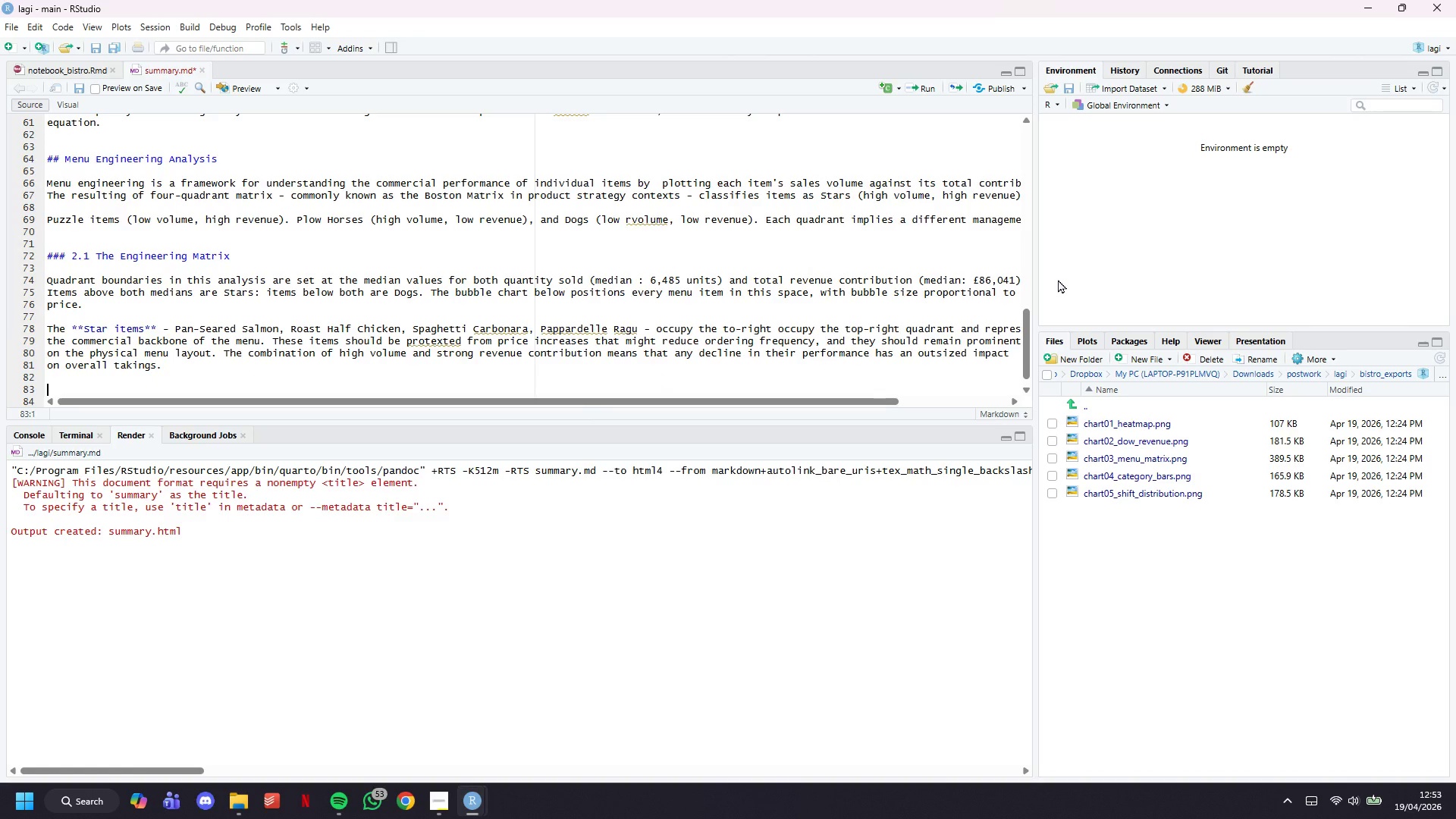 
hold_key(key=ControlLeft, duration=0.64)
 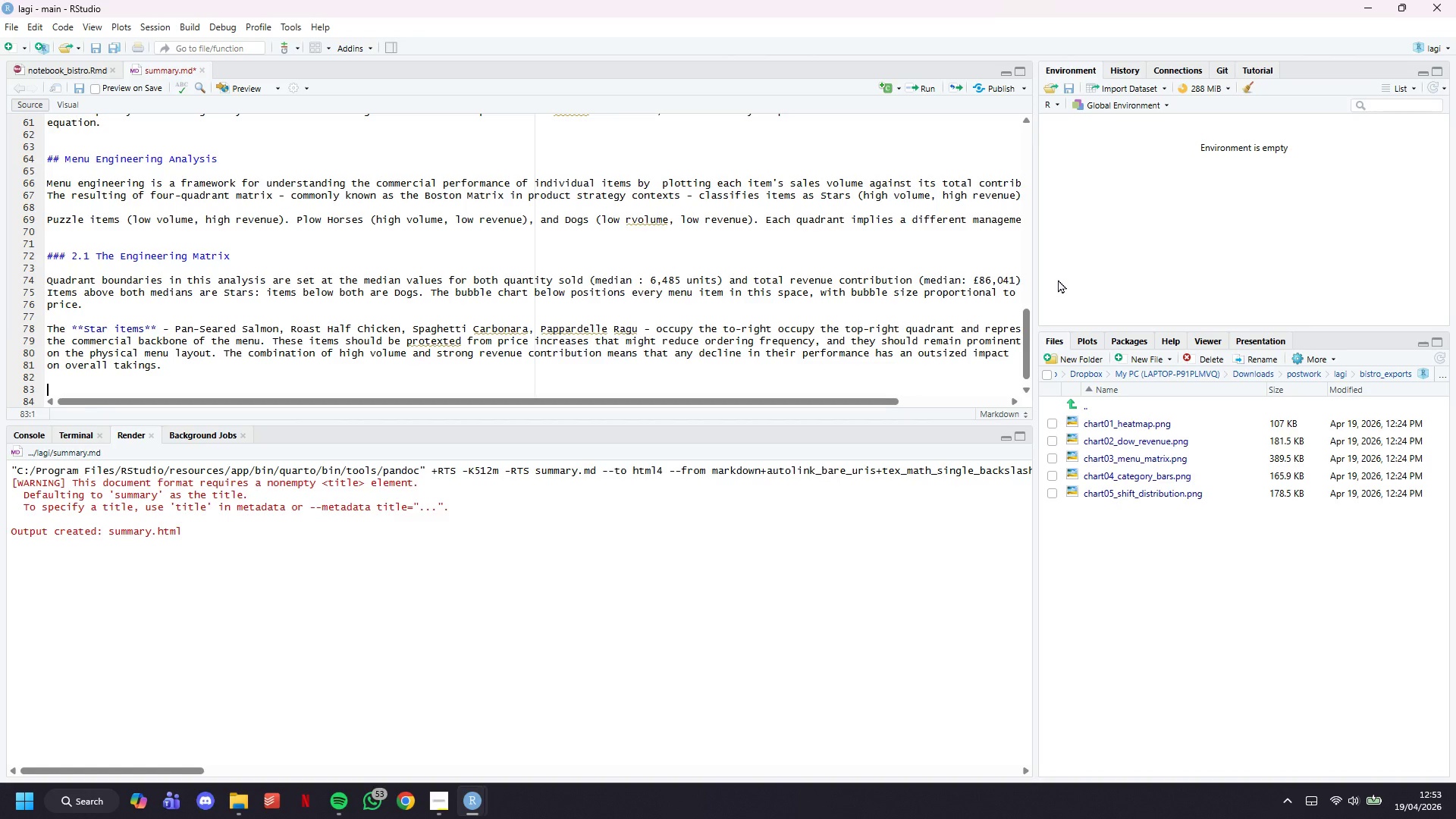 